 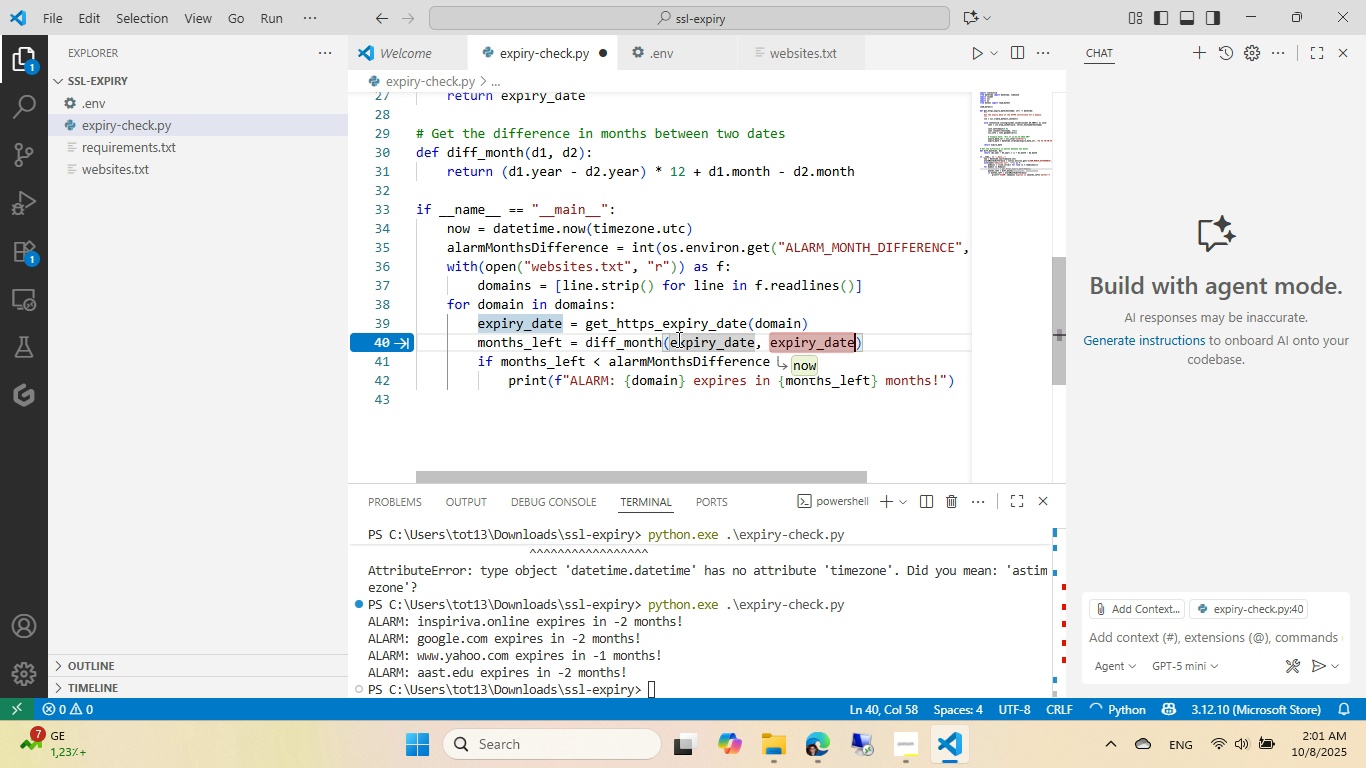 
key(Control+Backspace)
 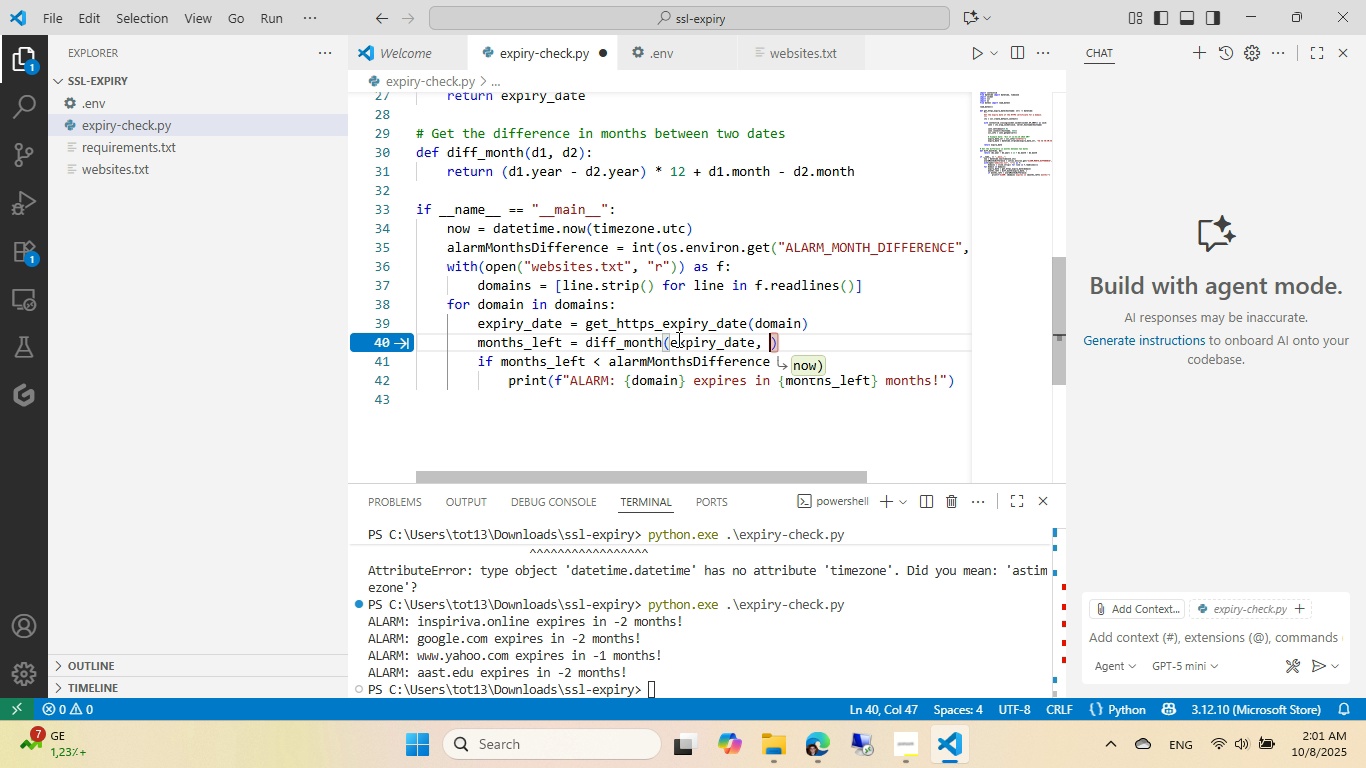 
key(Control+N)
 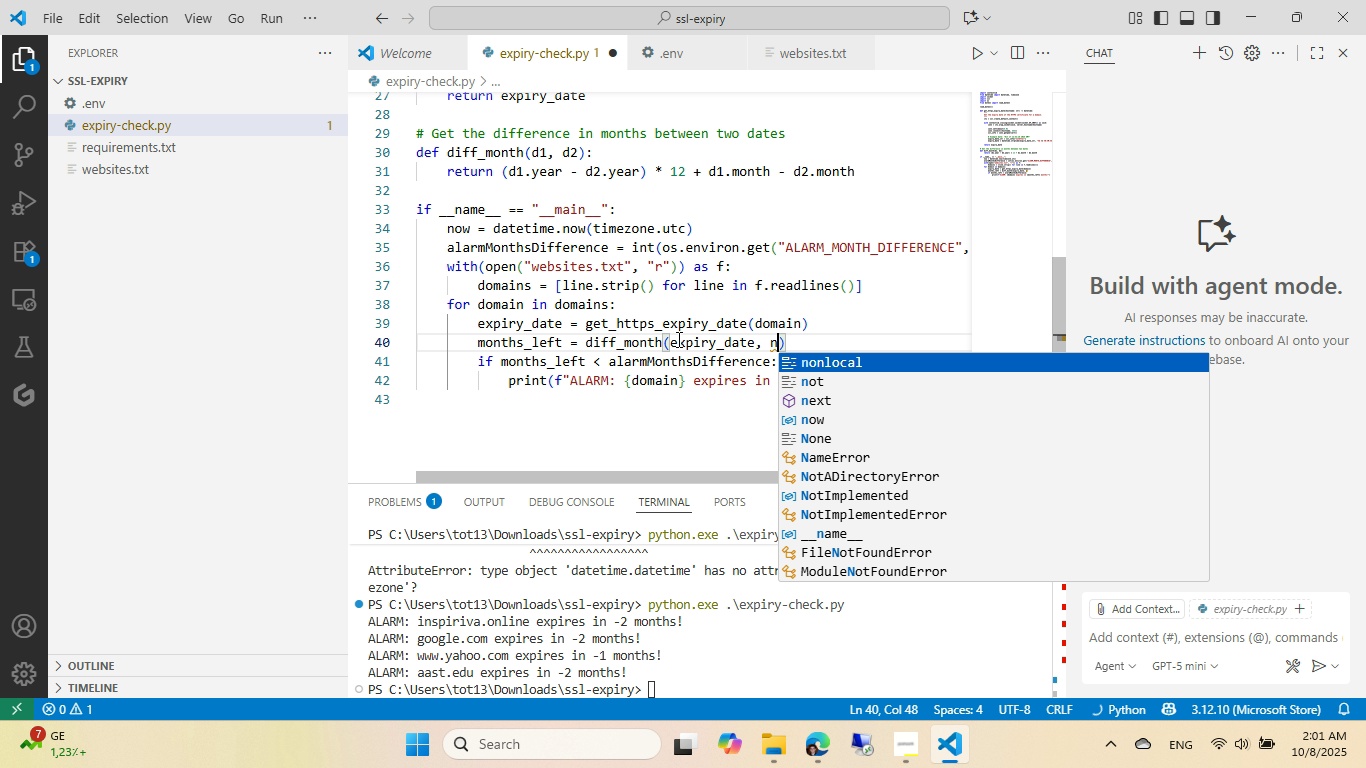 
key(Tab)
 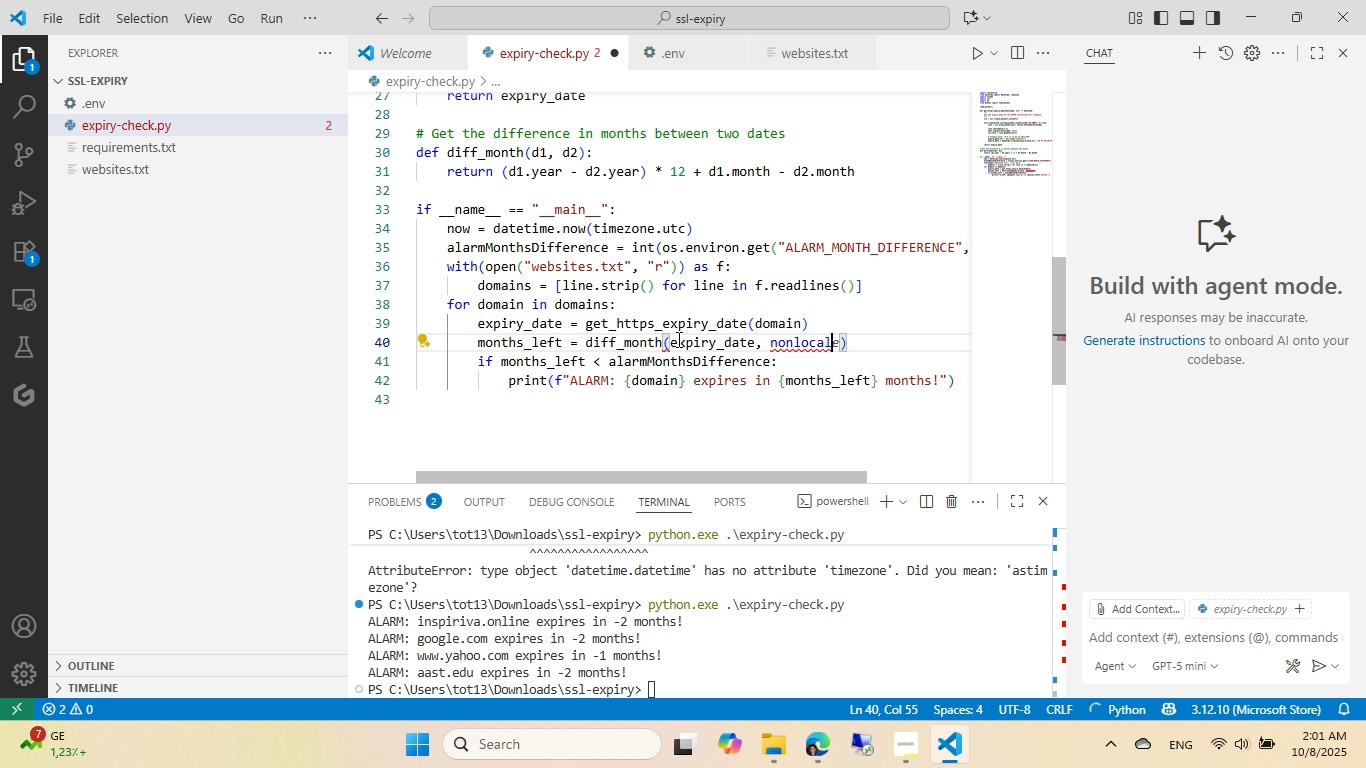 
key(Control+ControlLeft)
 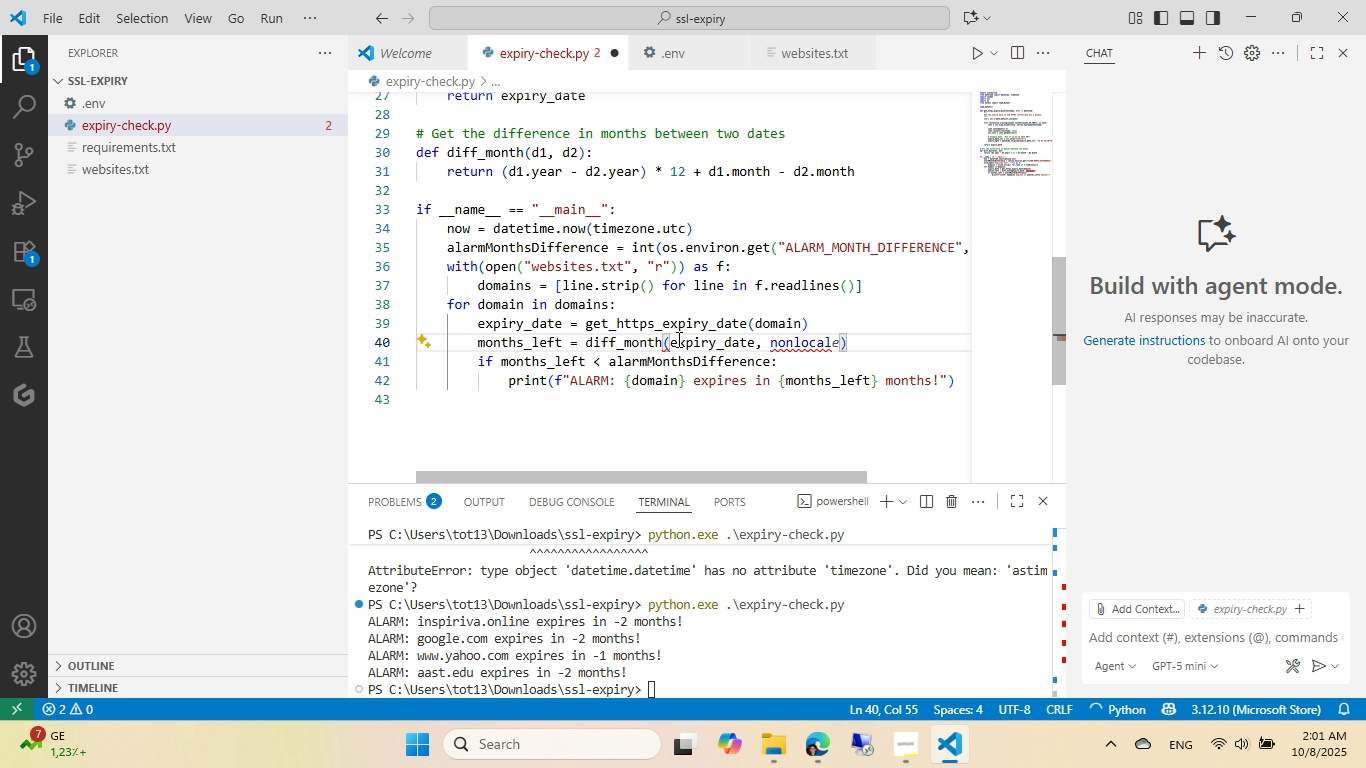 
key(Control+Backspace)
 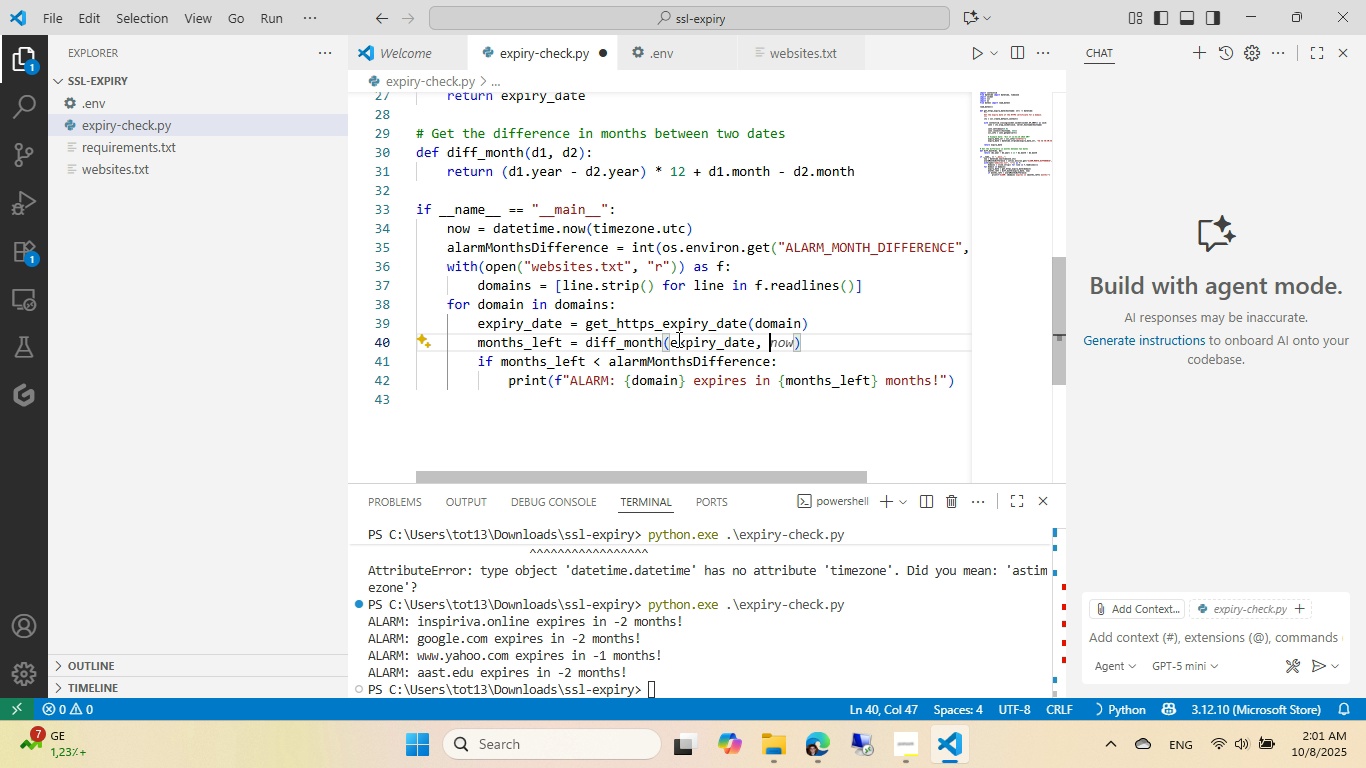 
type(now)
 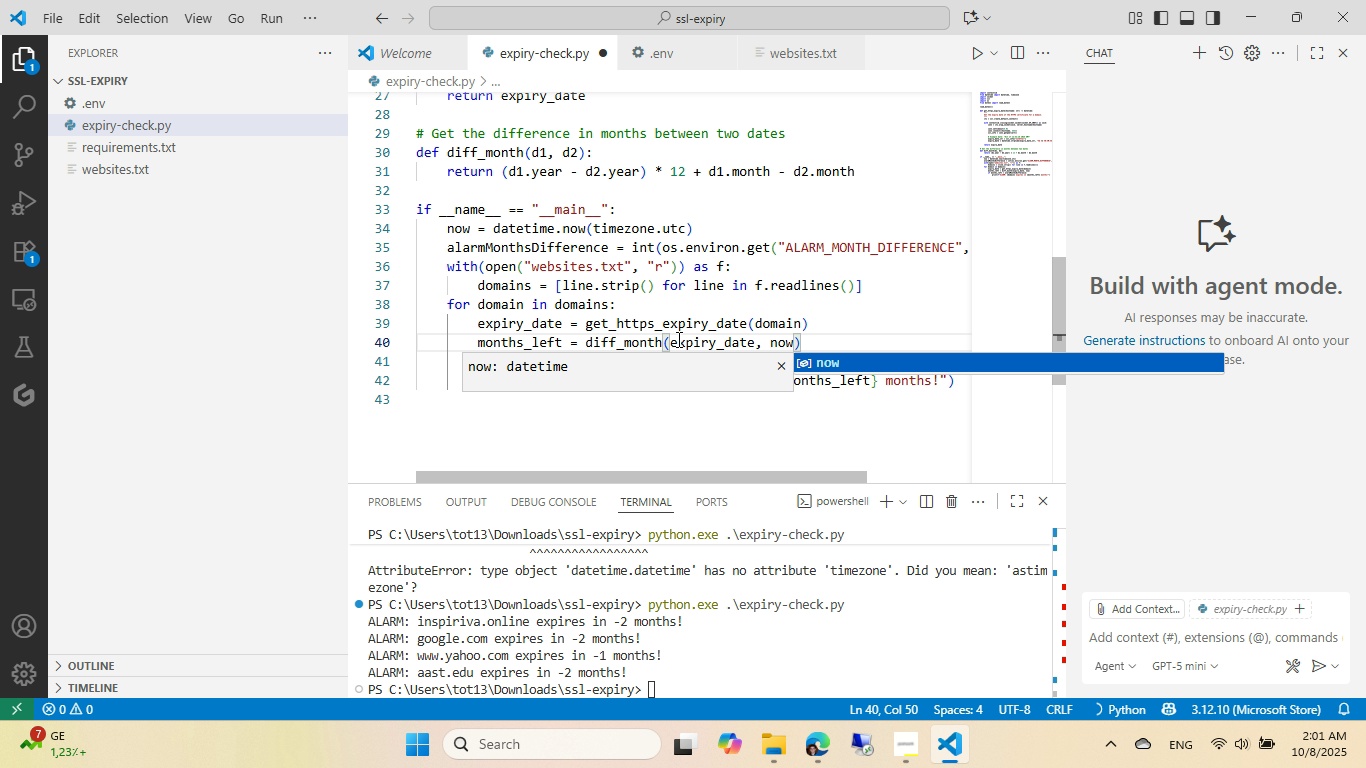 
key(Control+ControlLeft)
 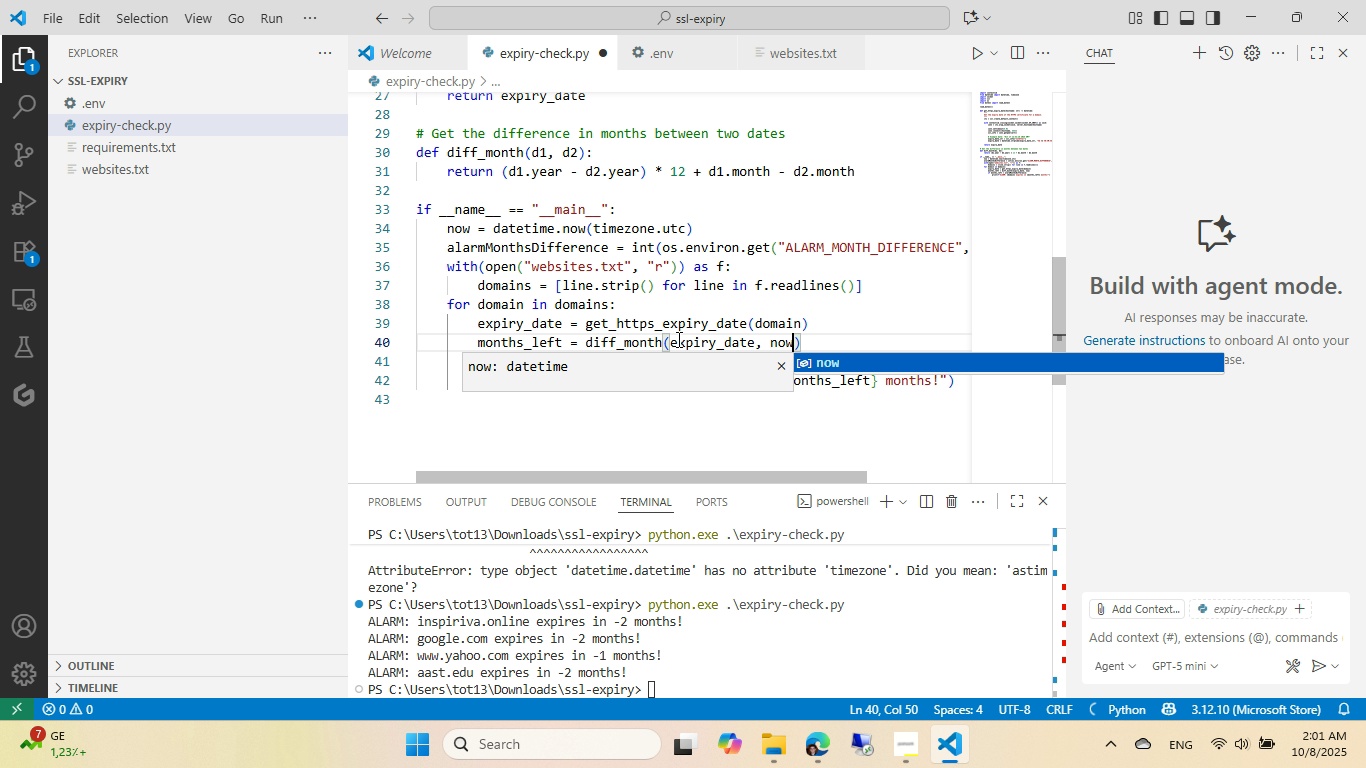 
key(Control+S)
 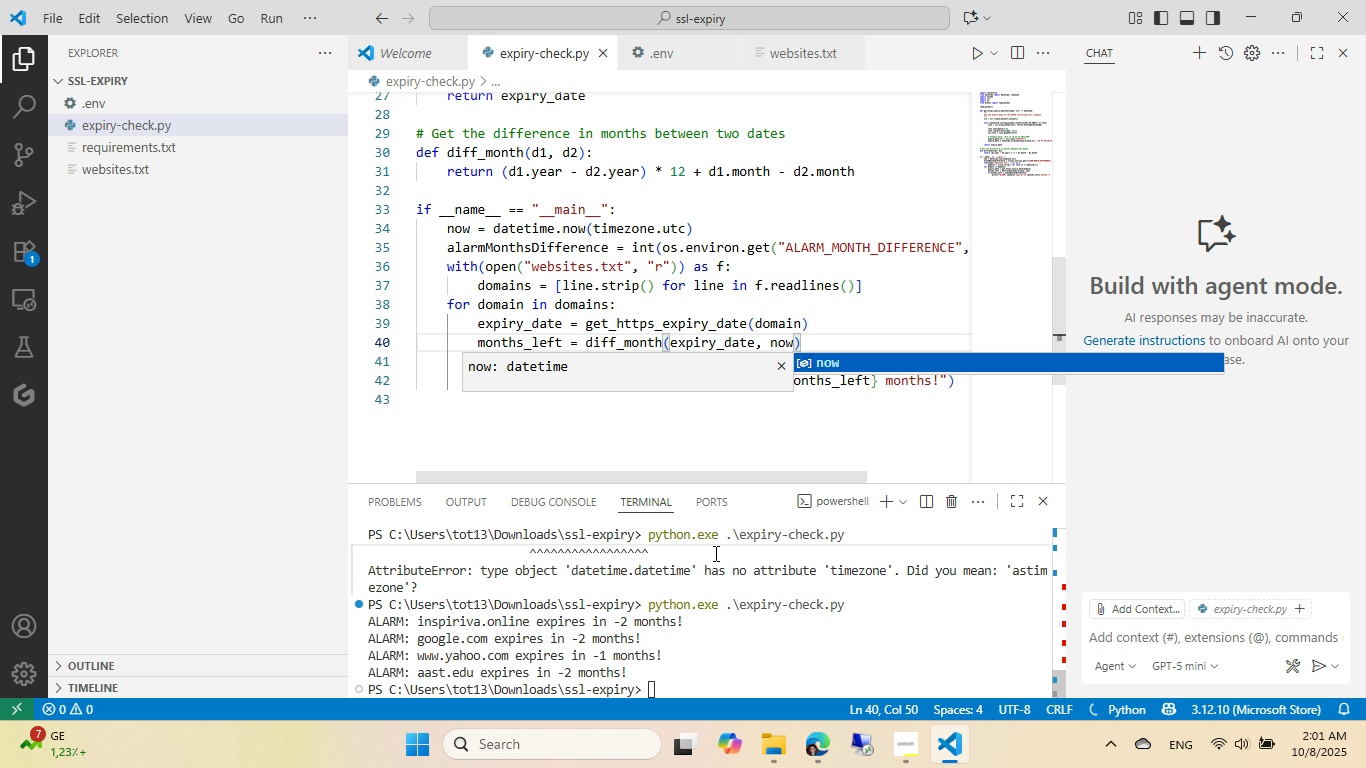 
left_click([714, 553])
 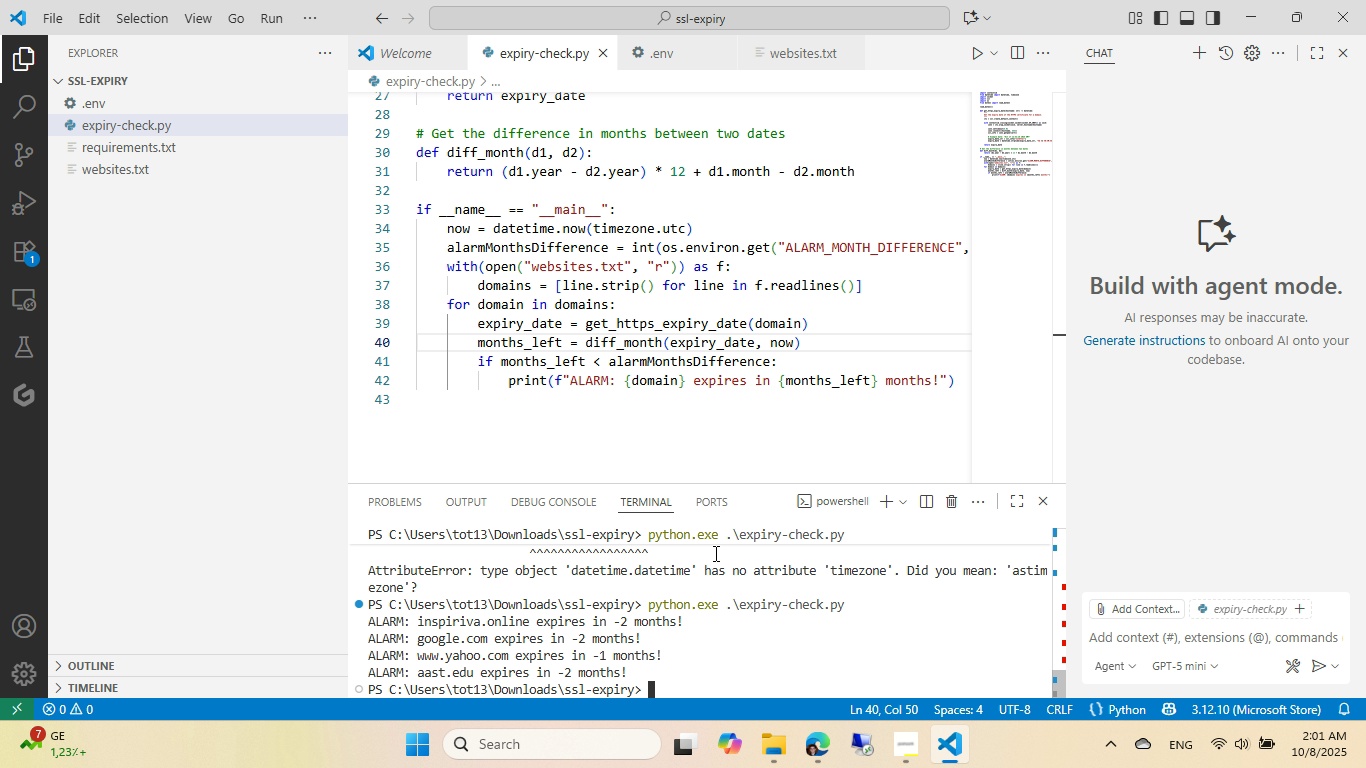 
key(ArrowUp)
 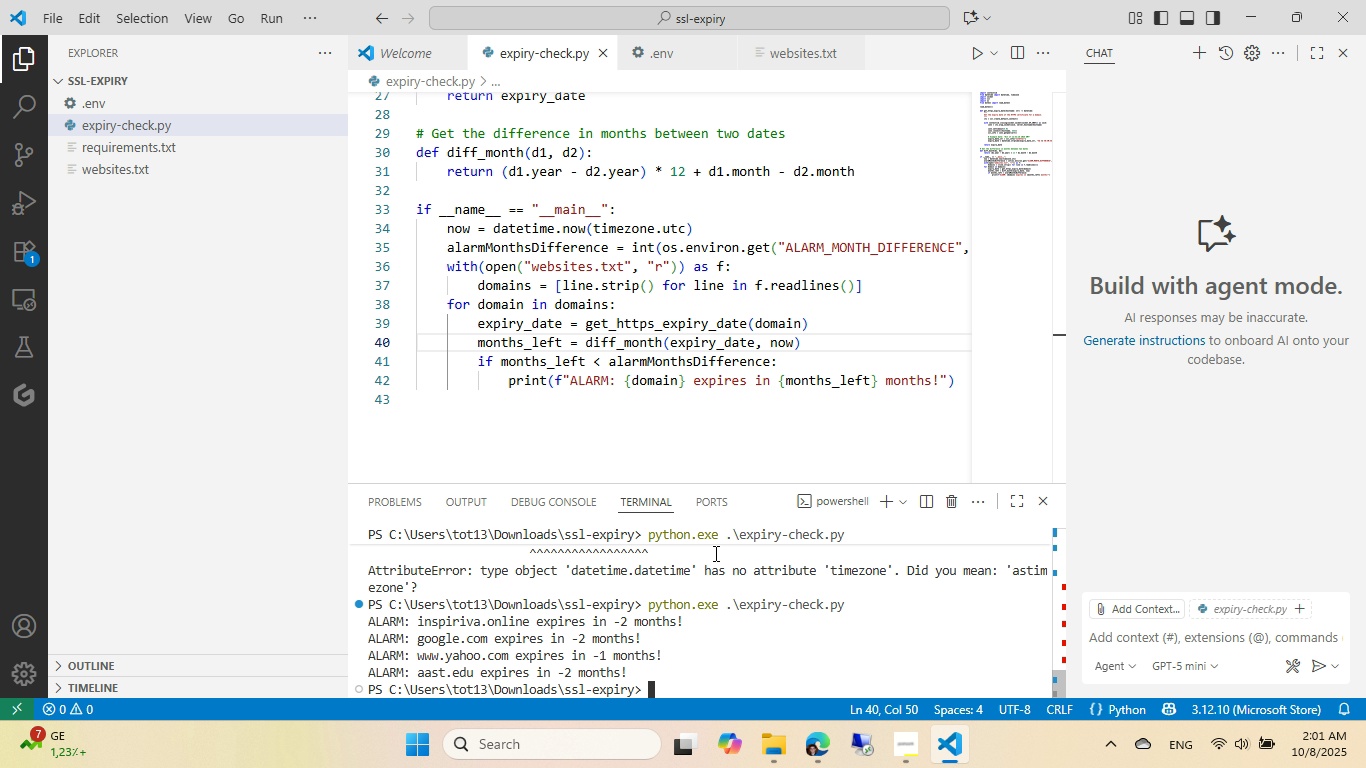 
key(ArrowDown)
 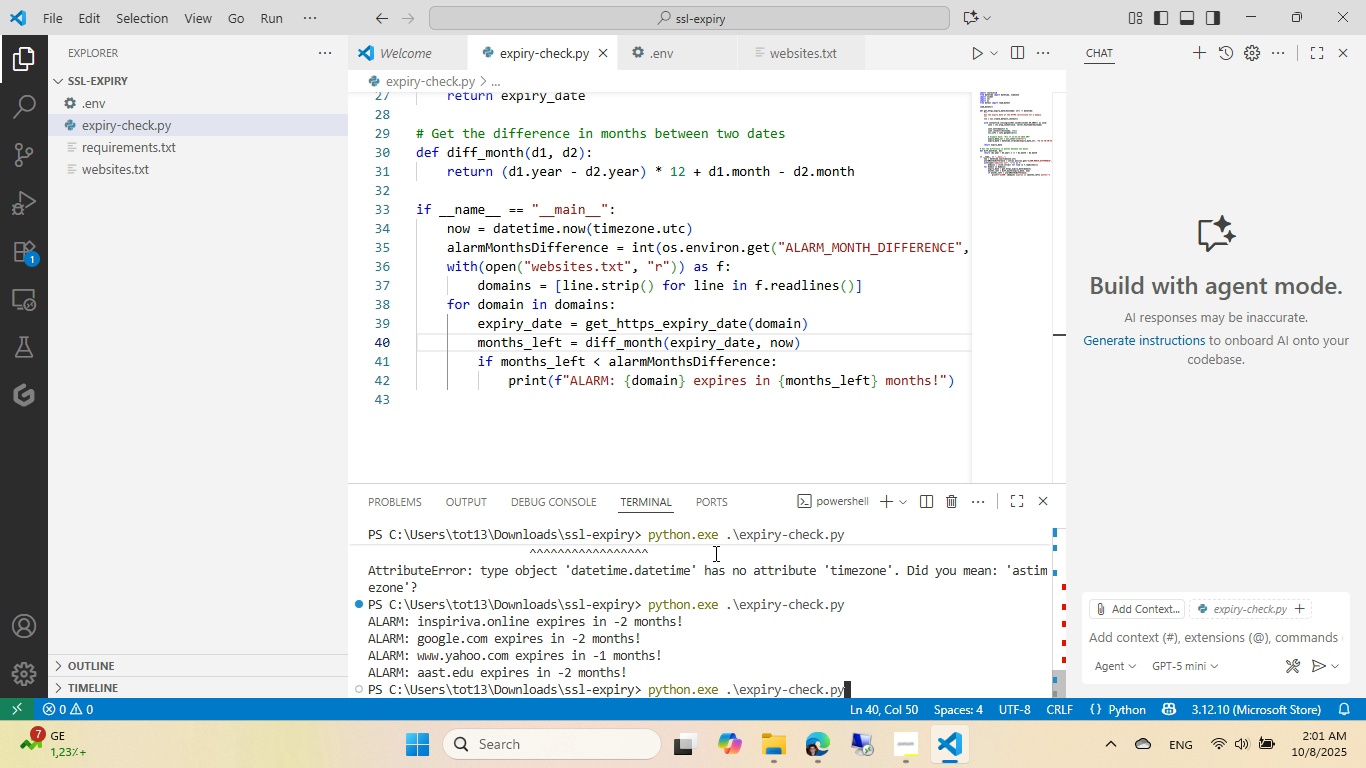 
key(ArrowUp)
 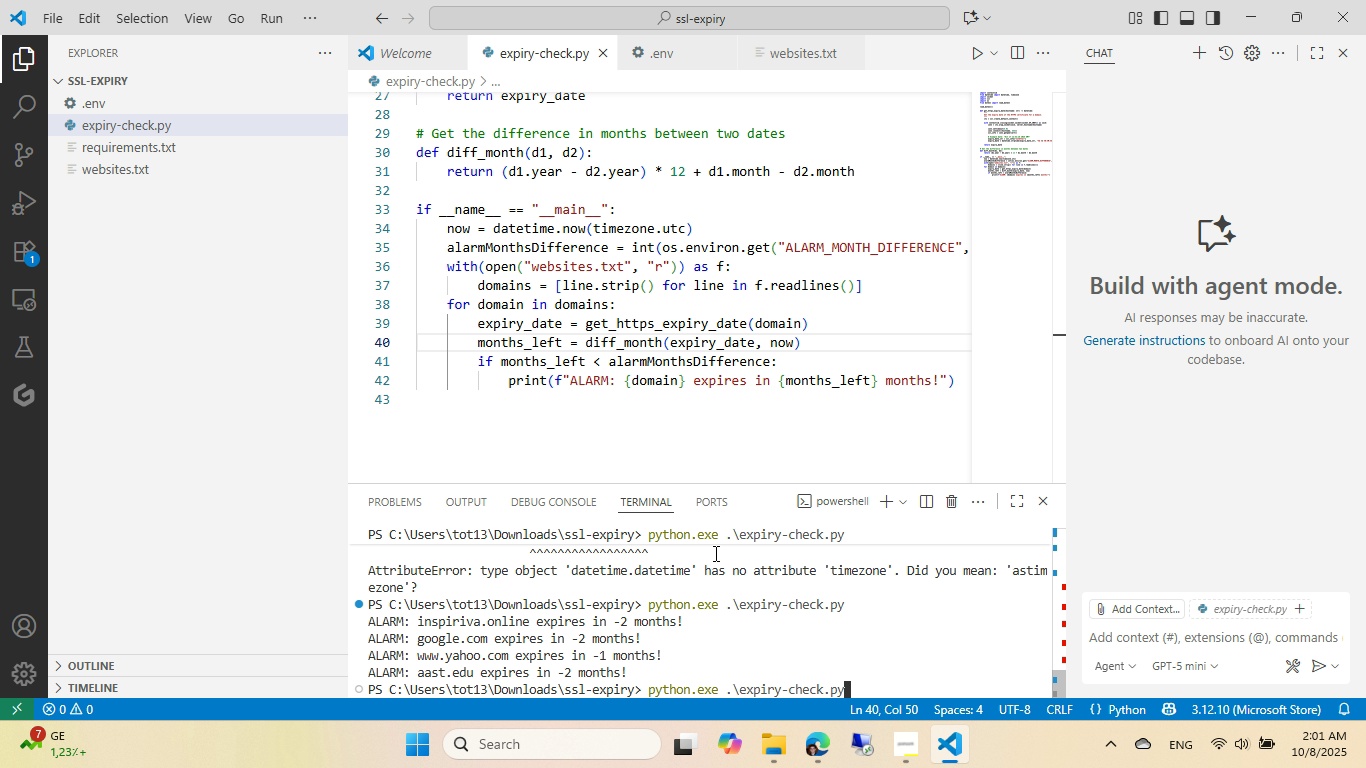 
key(Enter)
 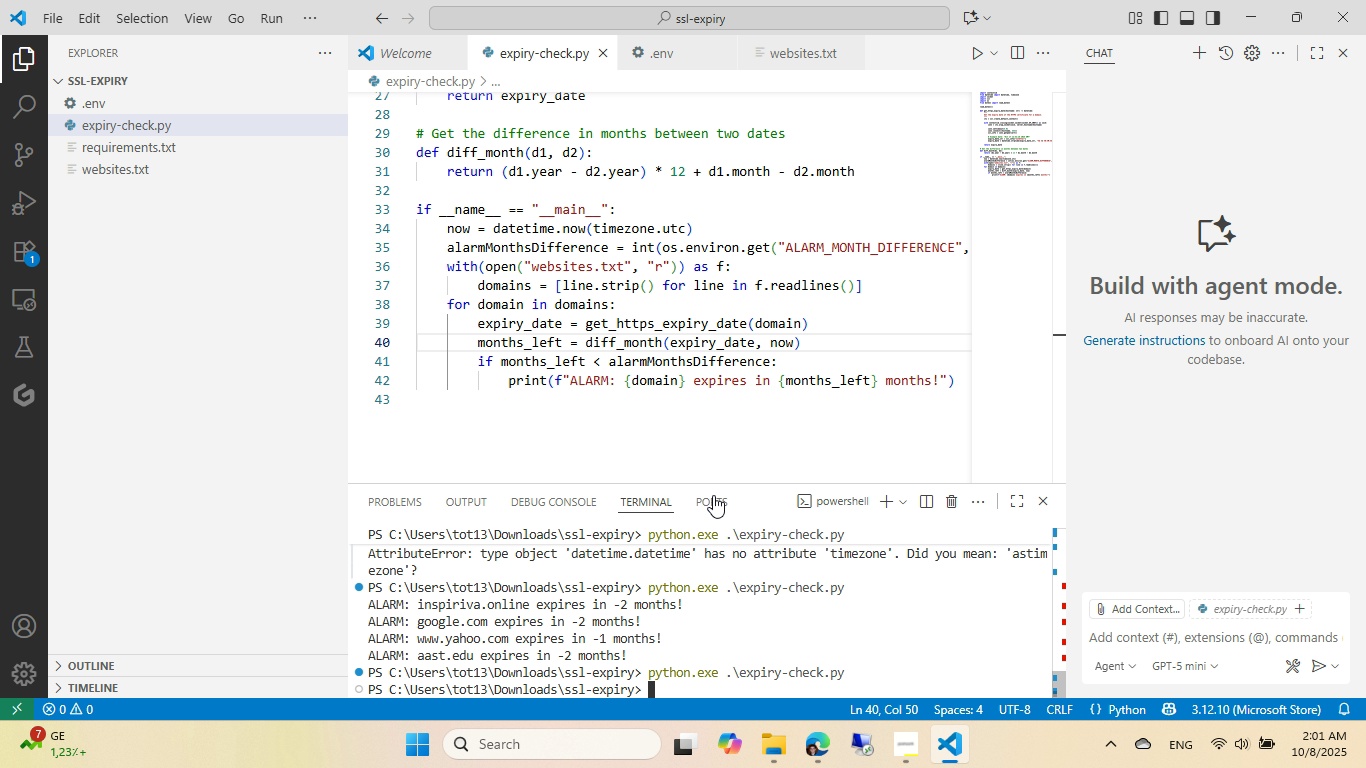 
scroll: coordinate [685, 312], scroll_direction: down, amount: 1.0
 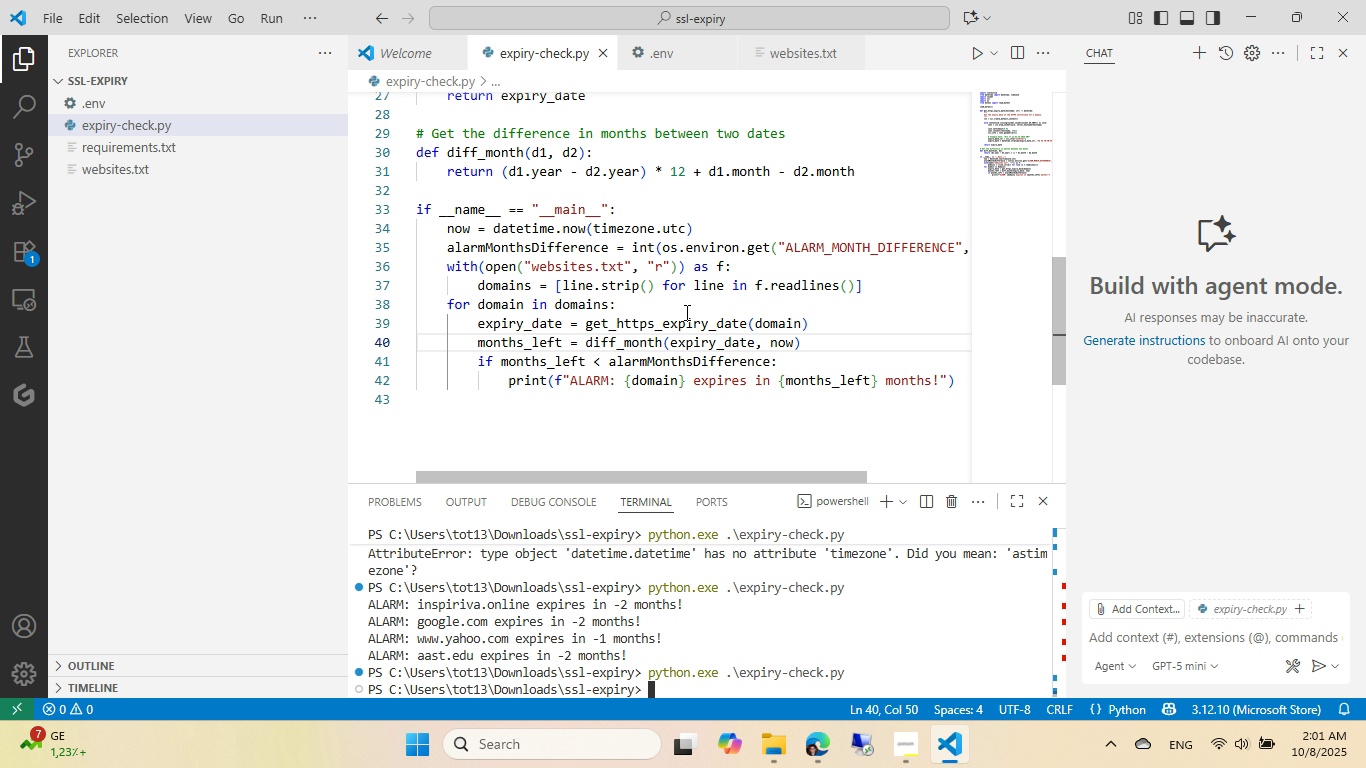 
scroll: coordinate [685, 312], scroll_direction: up, amount: 1.0
 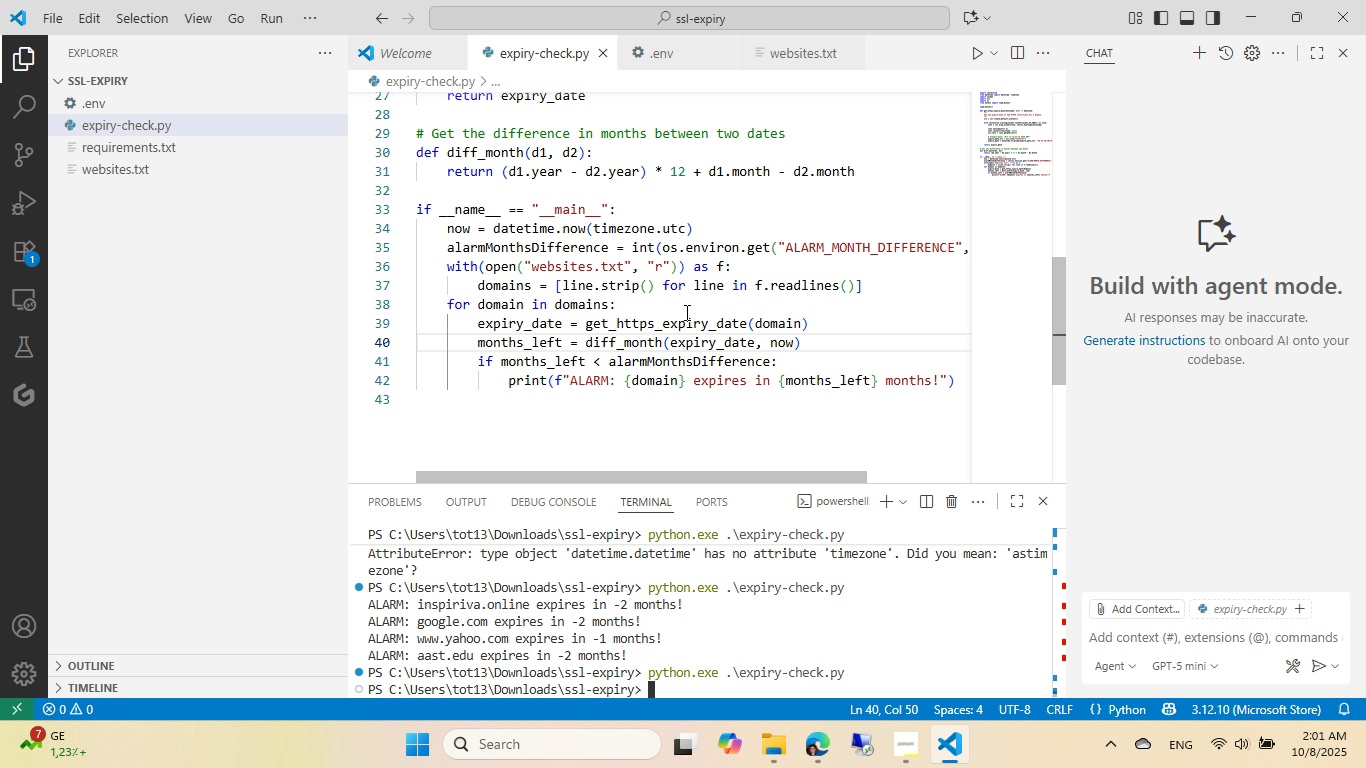 
wait(17.41)
 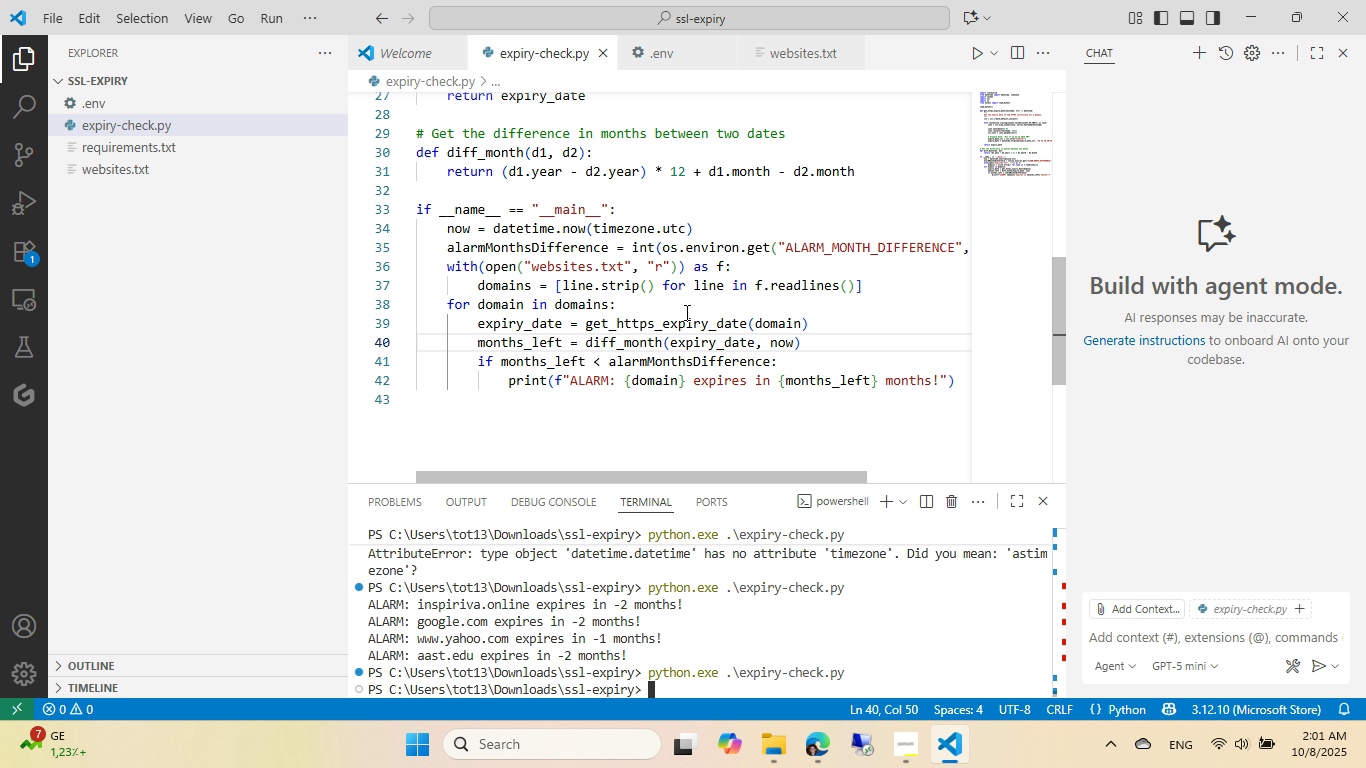 
left_click([916, 369])
 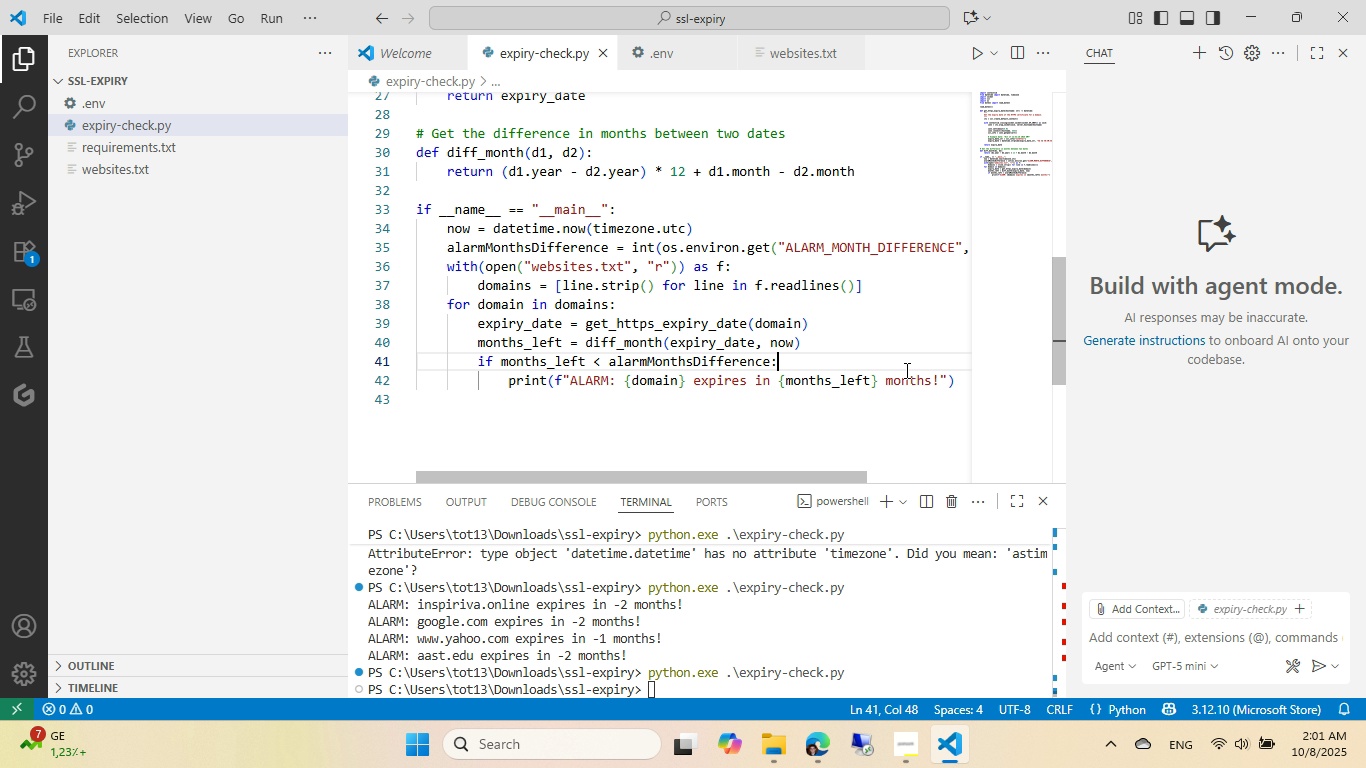 
left_click([899, 370])
 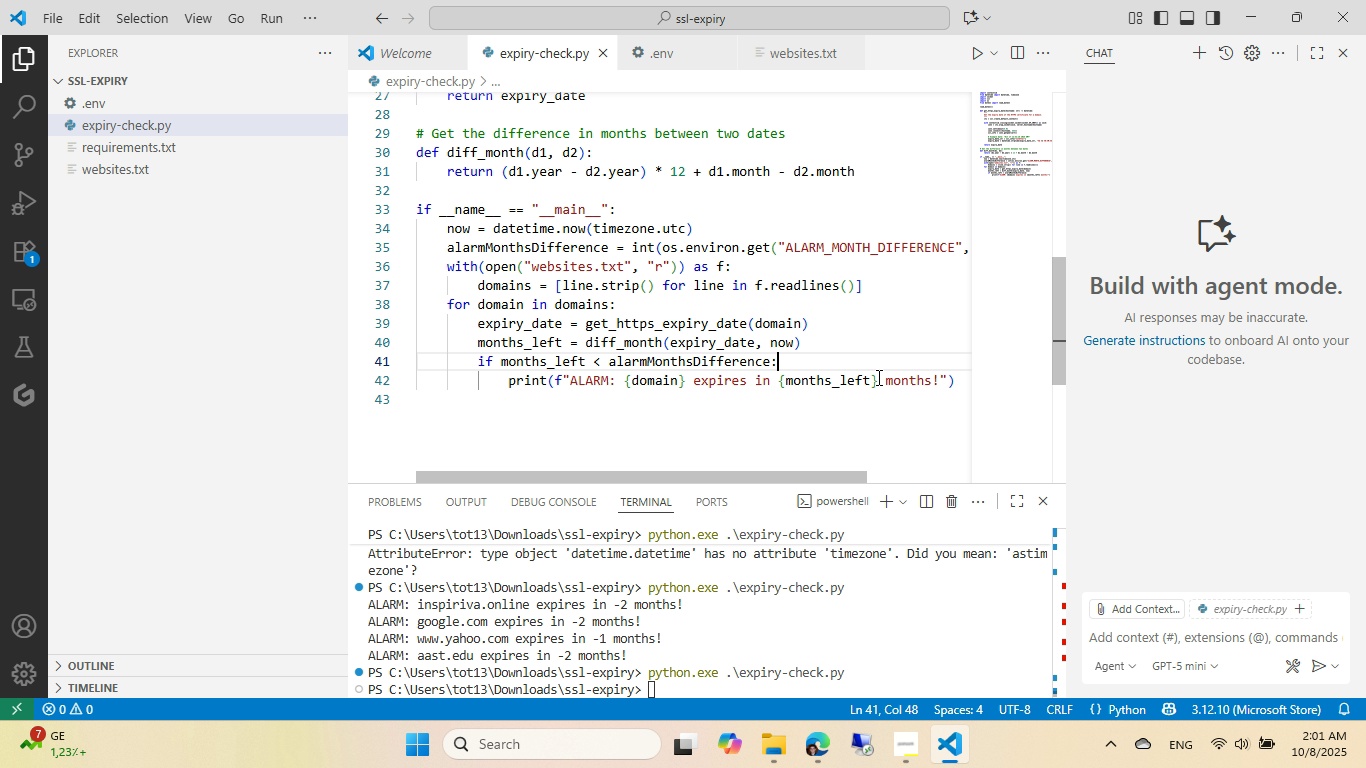 
left_click([877, 377])
 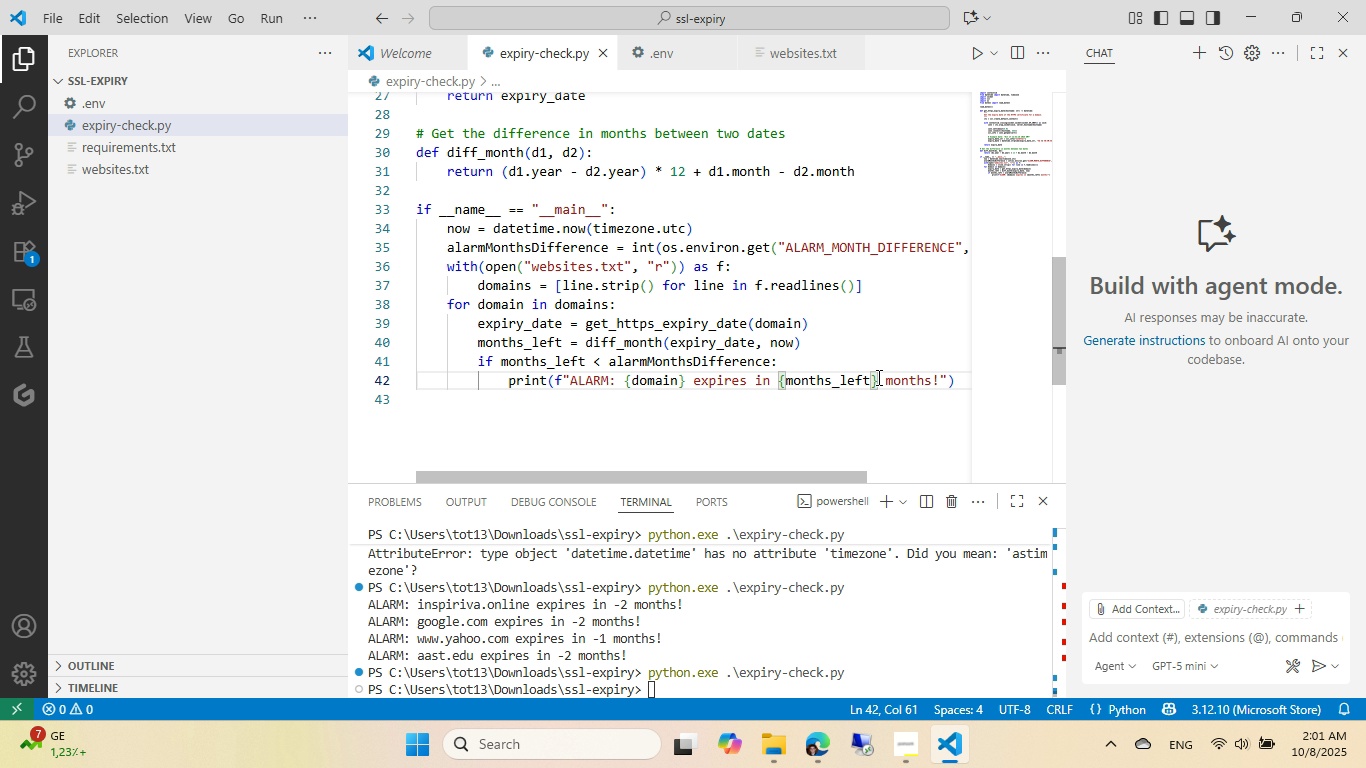 
key(End)
 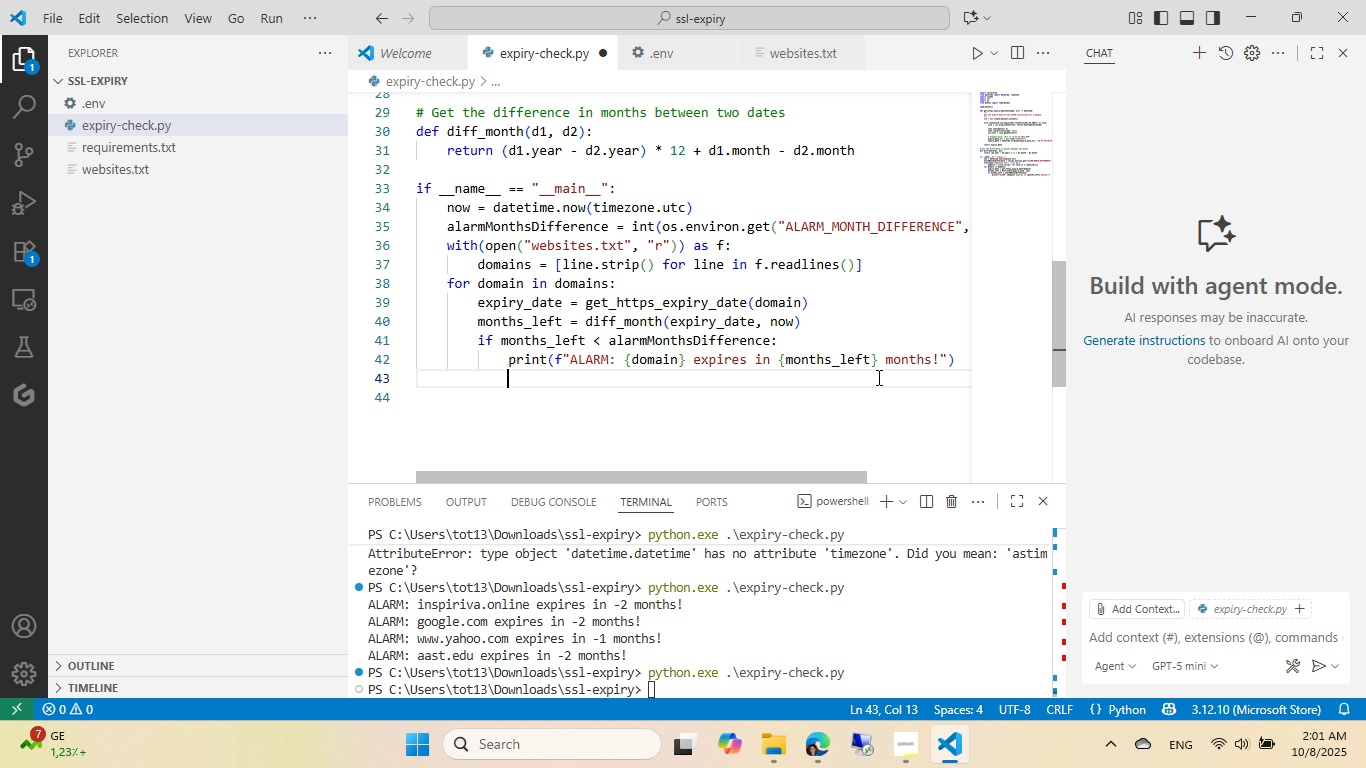 
key(Enter)
 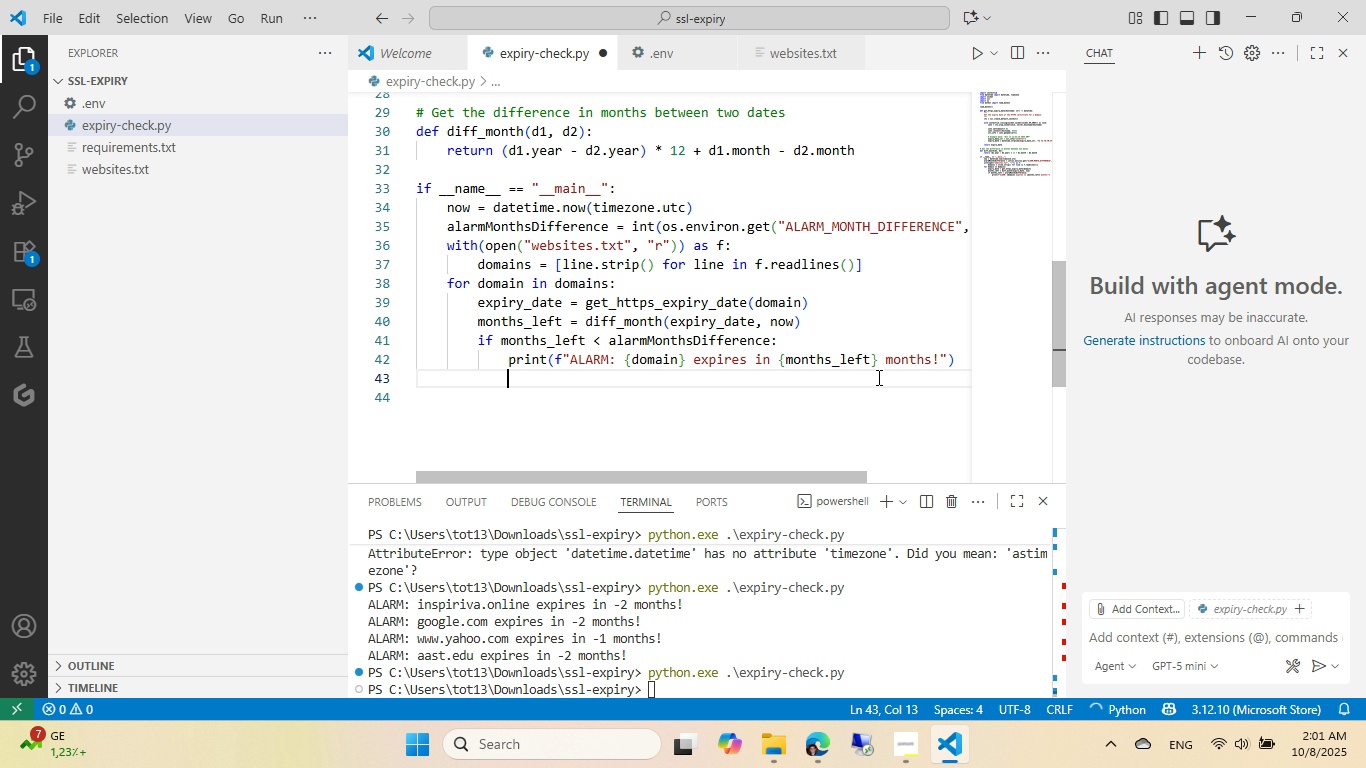 
key(Backspace)
 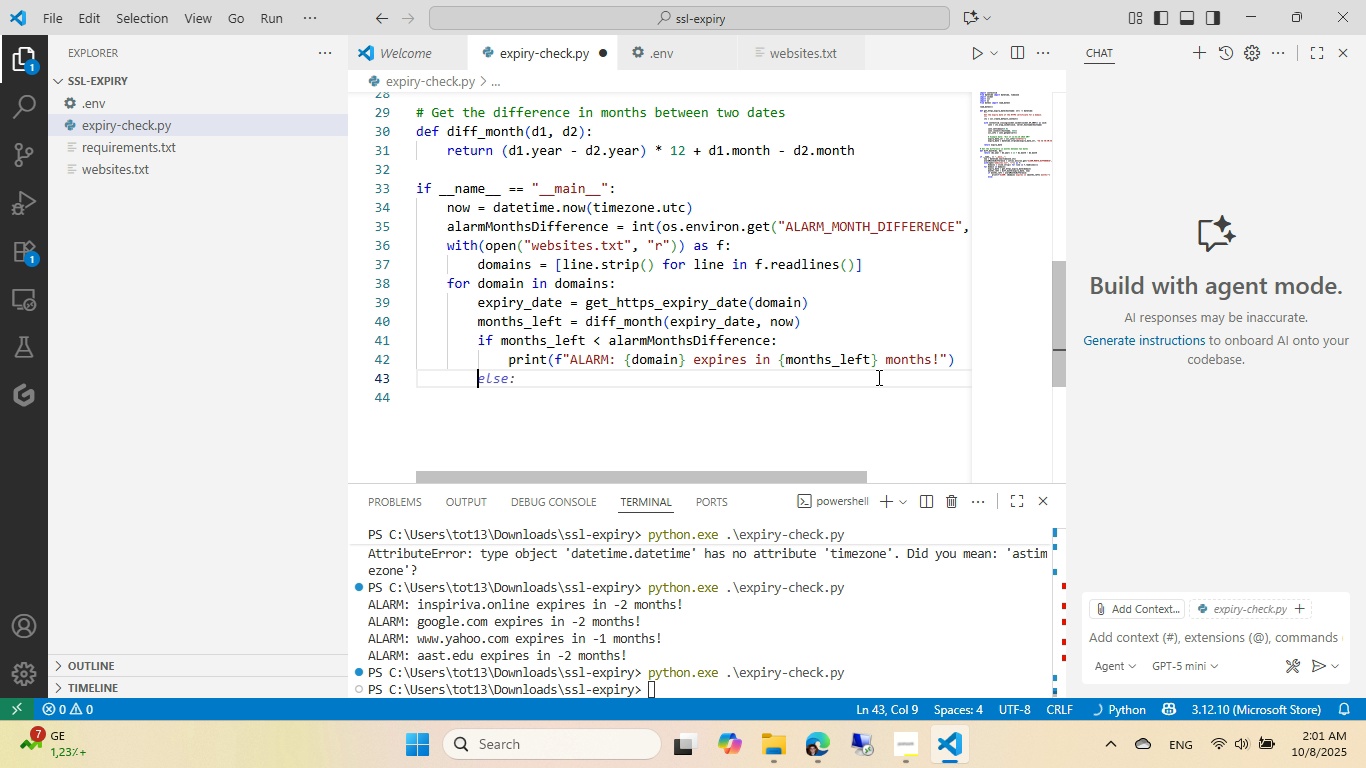 
key(E)
 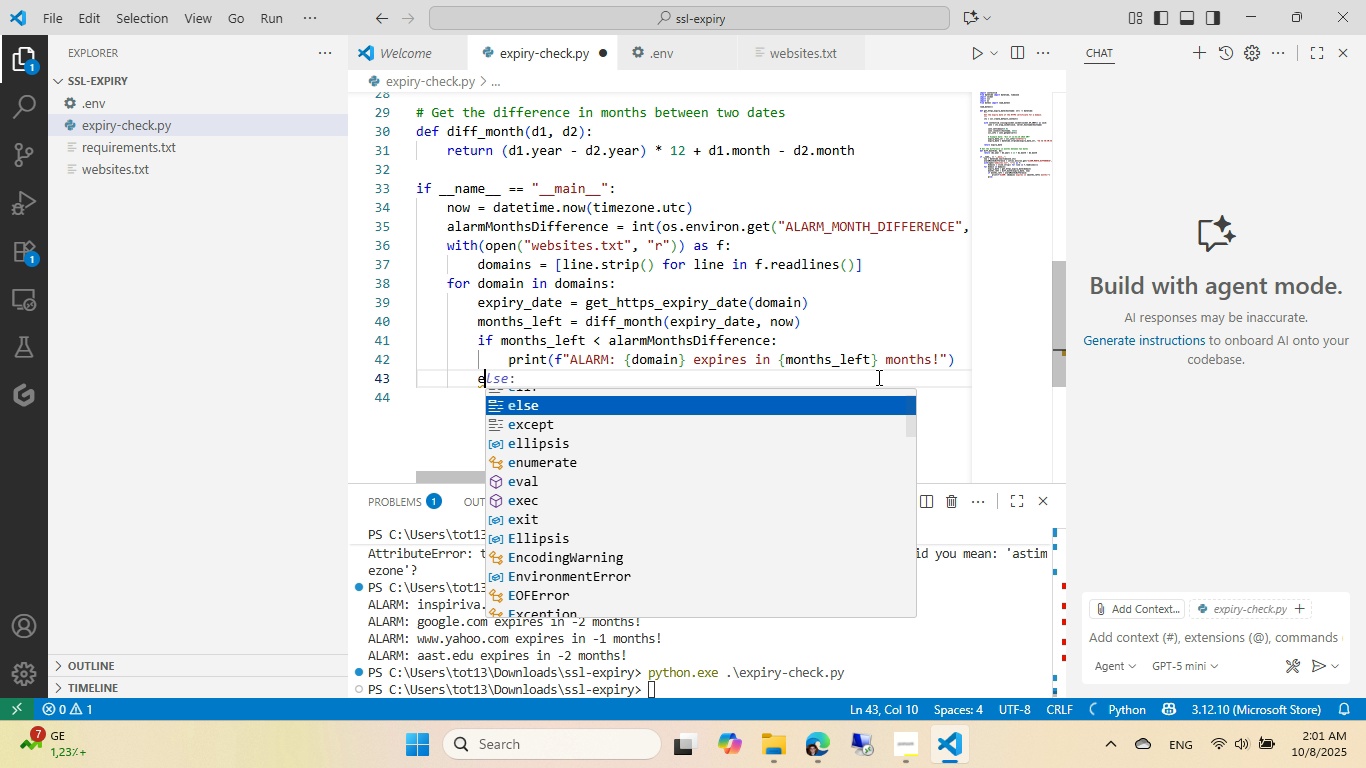 
key(Tab)
 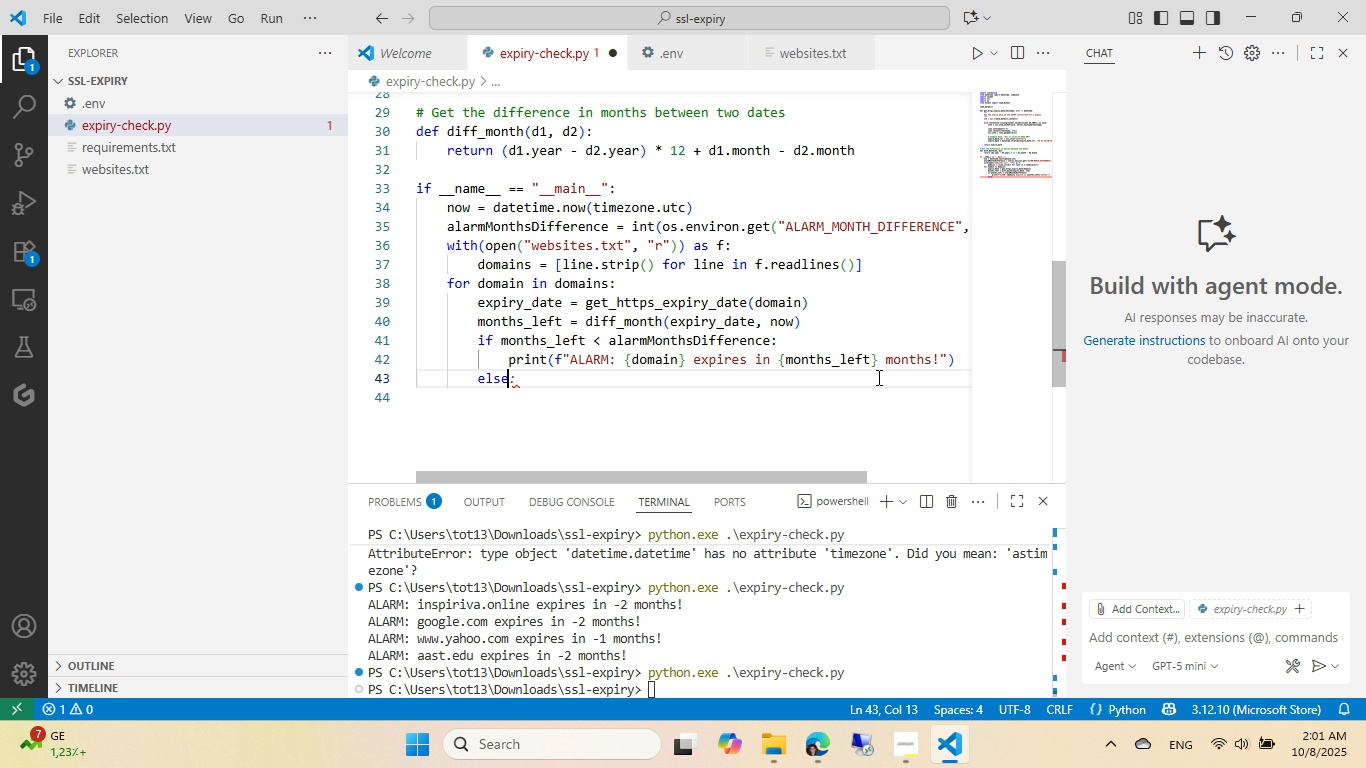 
key(Tab)
 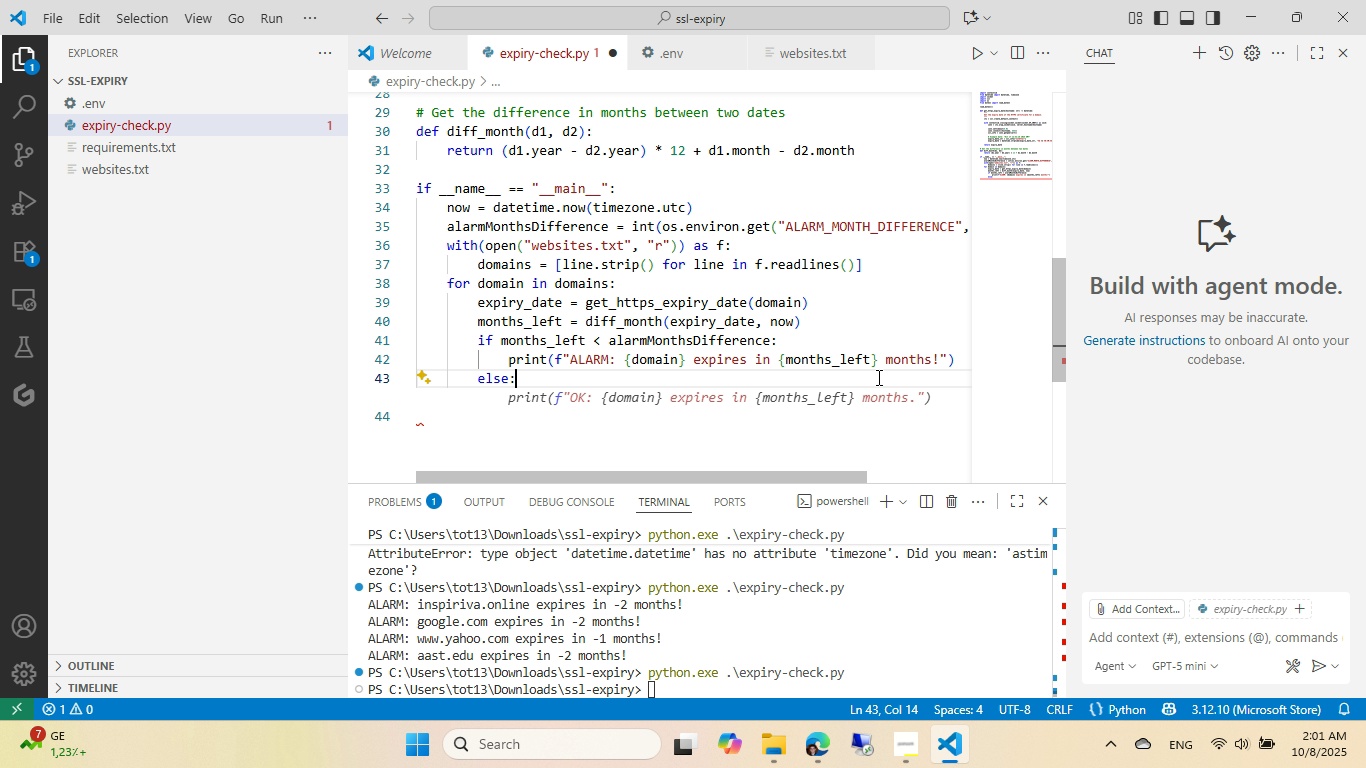 
key(Enter)
 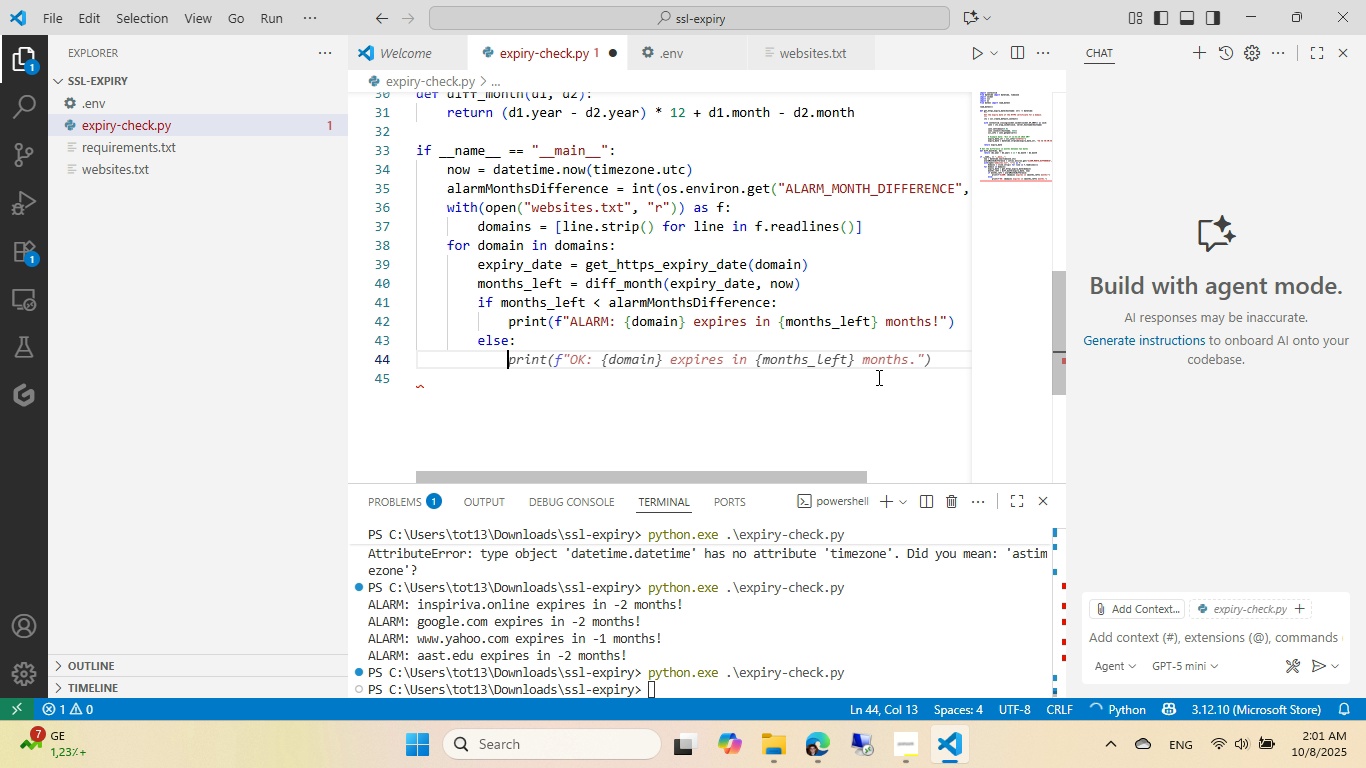 
key(Tab)
 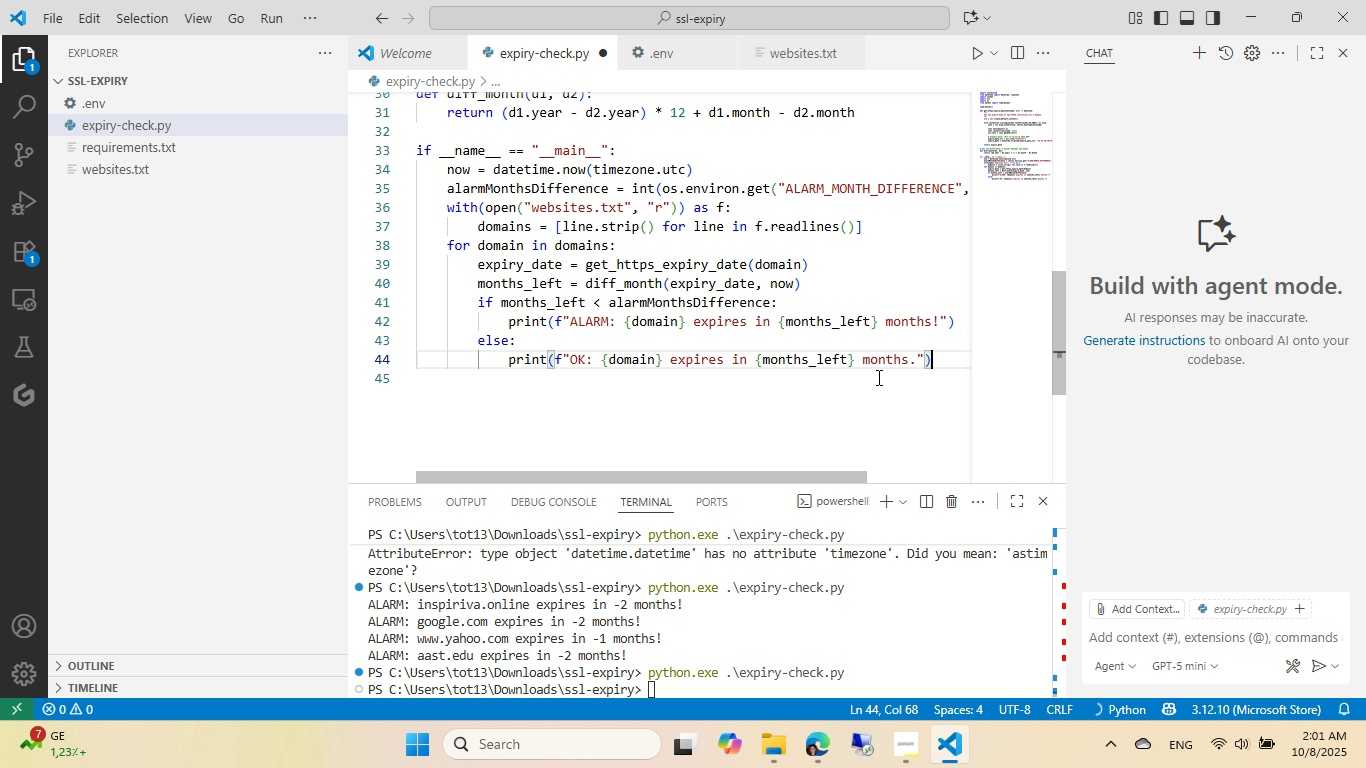 
key(Control+ControlLeft)
 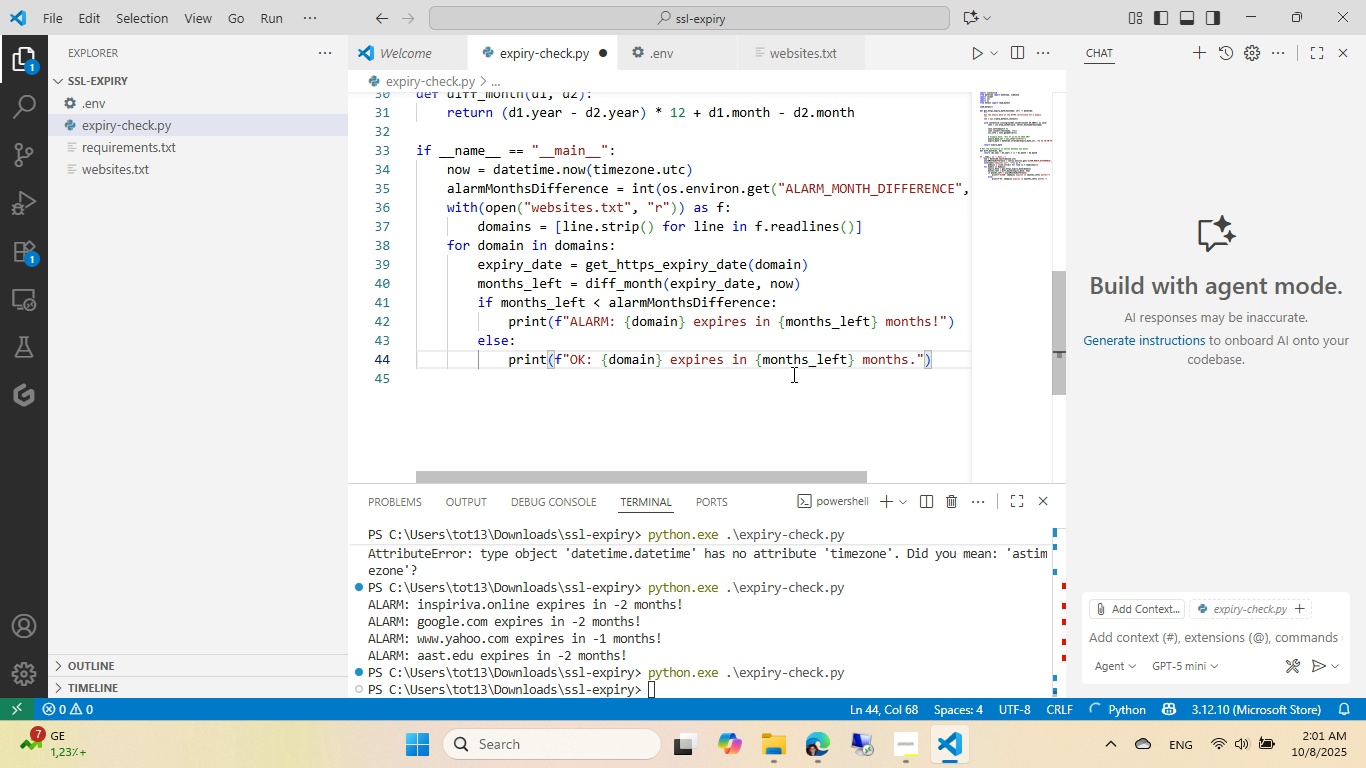 
key(Control+S)
 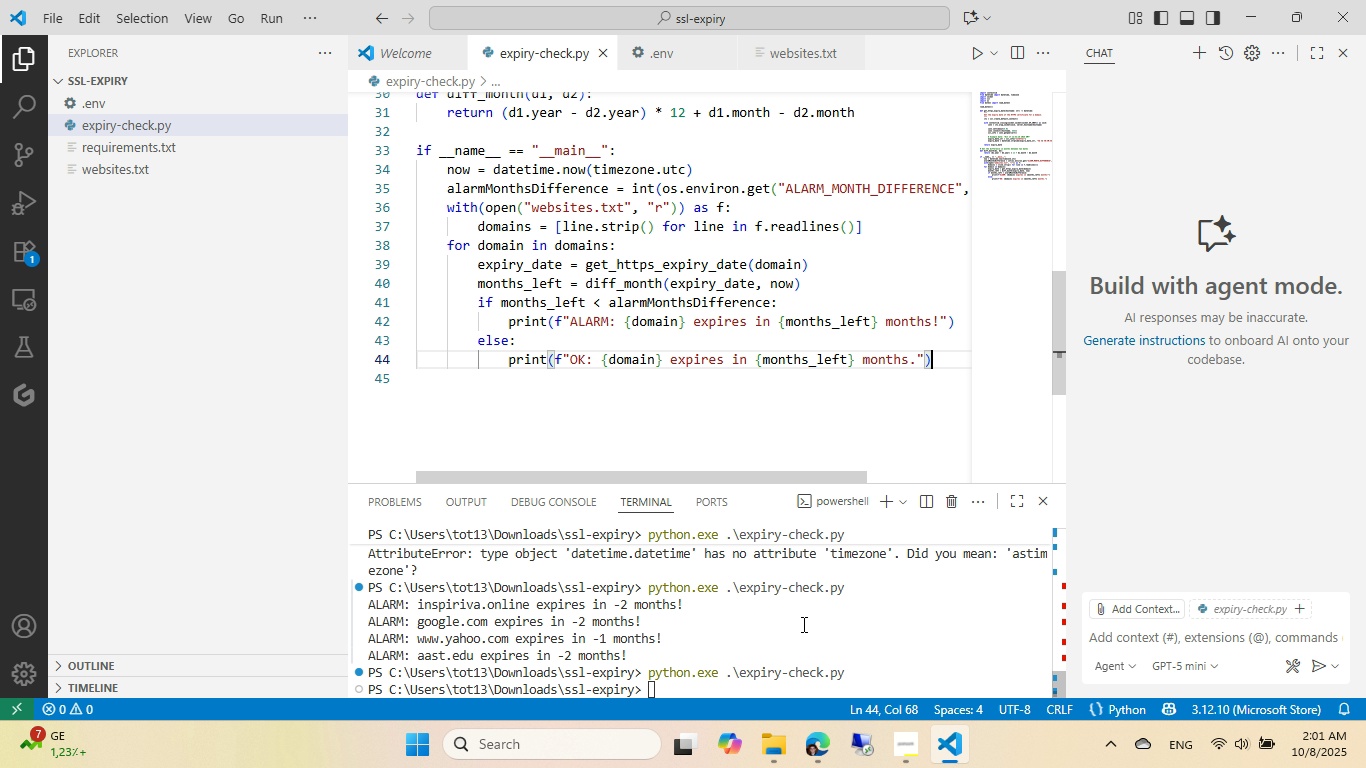 
left_click([802, 624])
 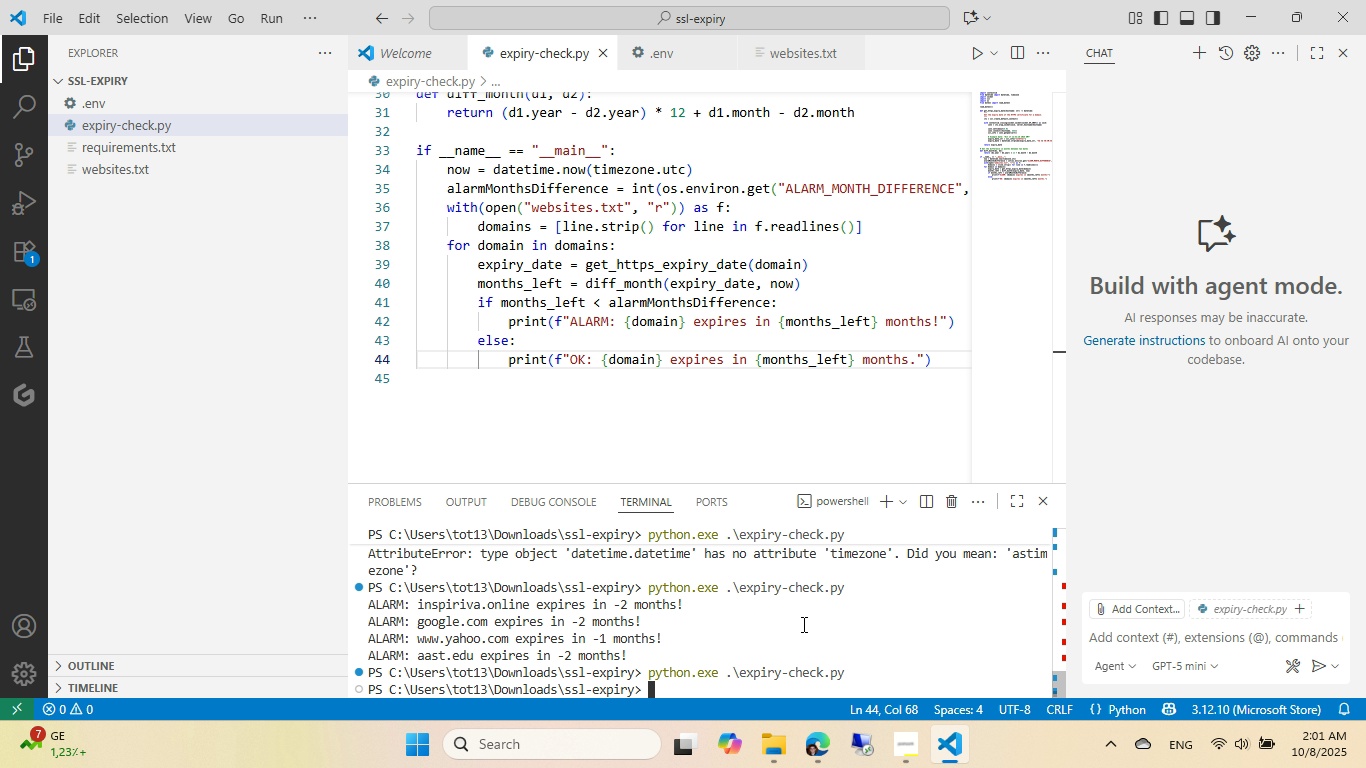 
key(ArrowUp)
 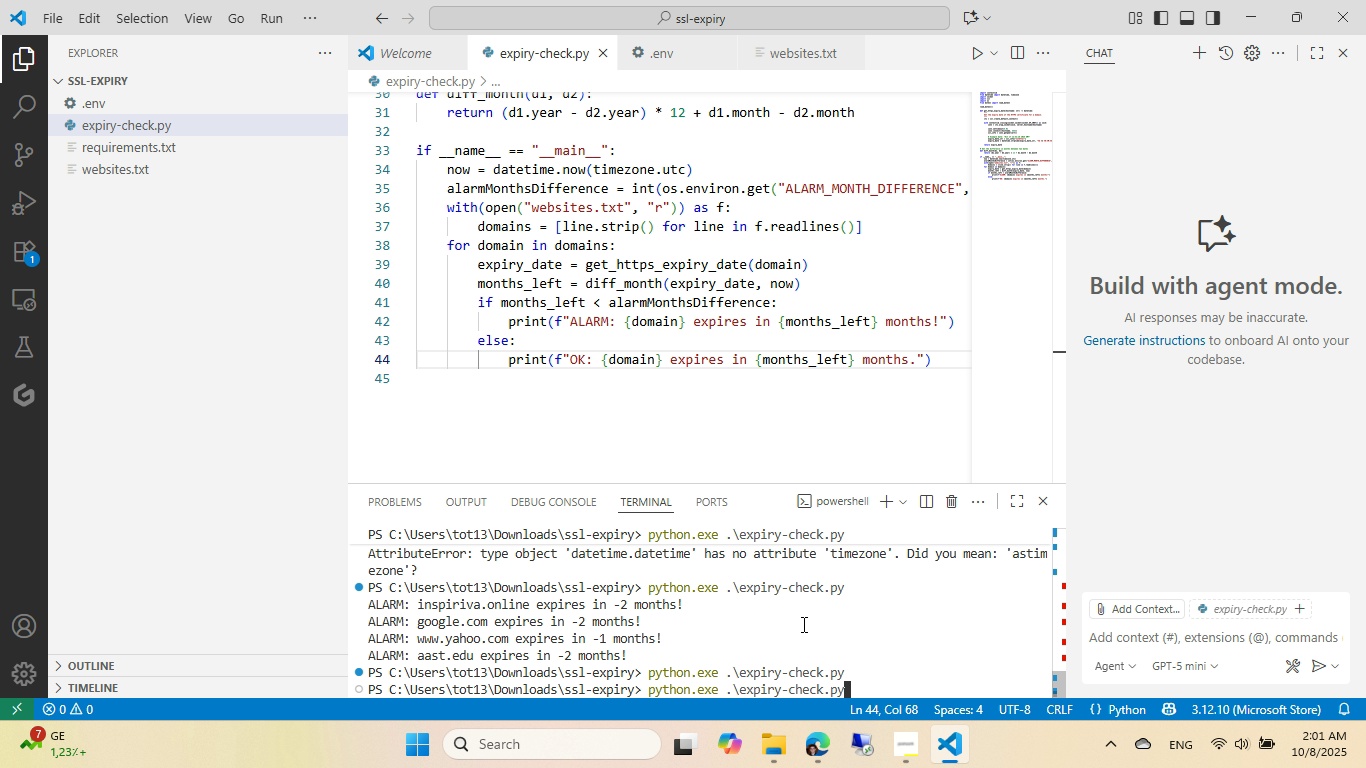 
key(Enter)
 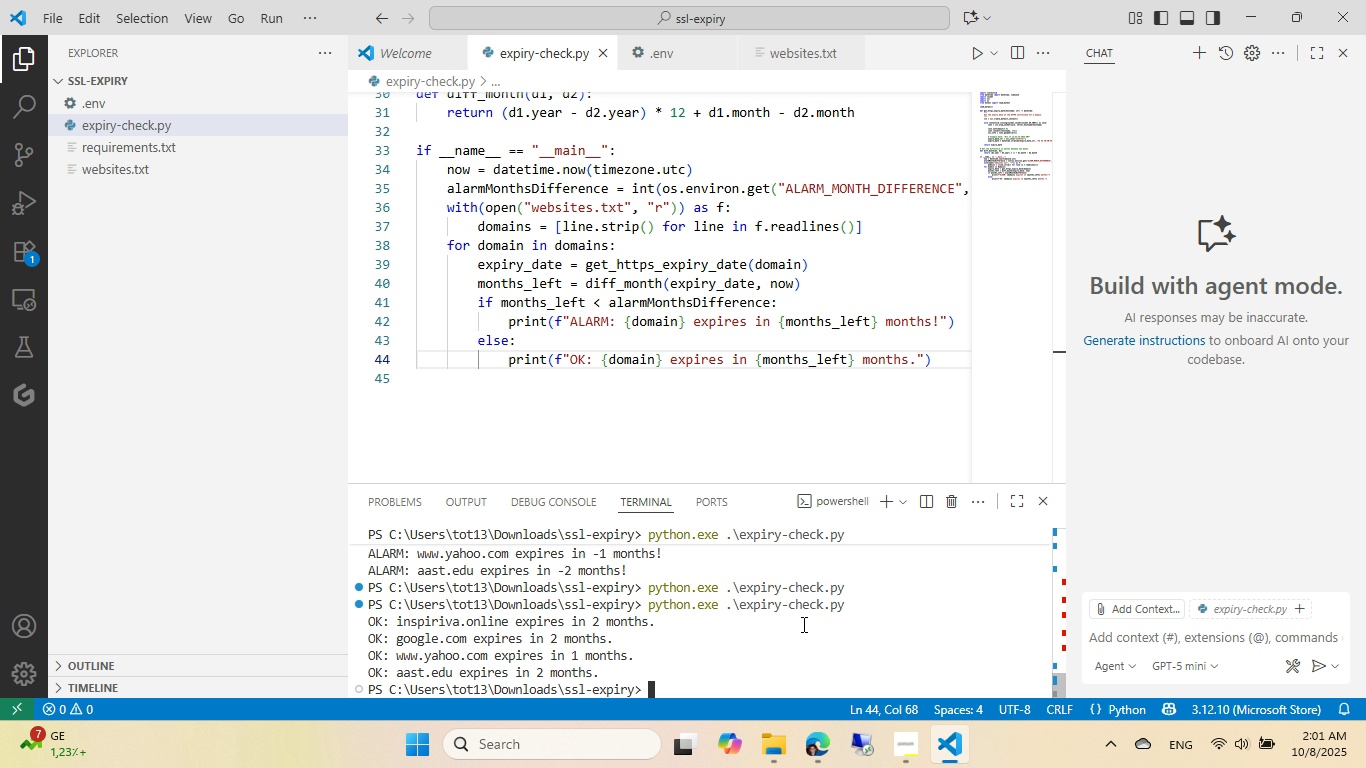 
left_click([806, 742])
 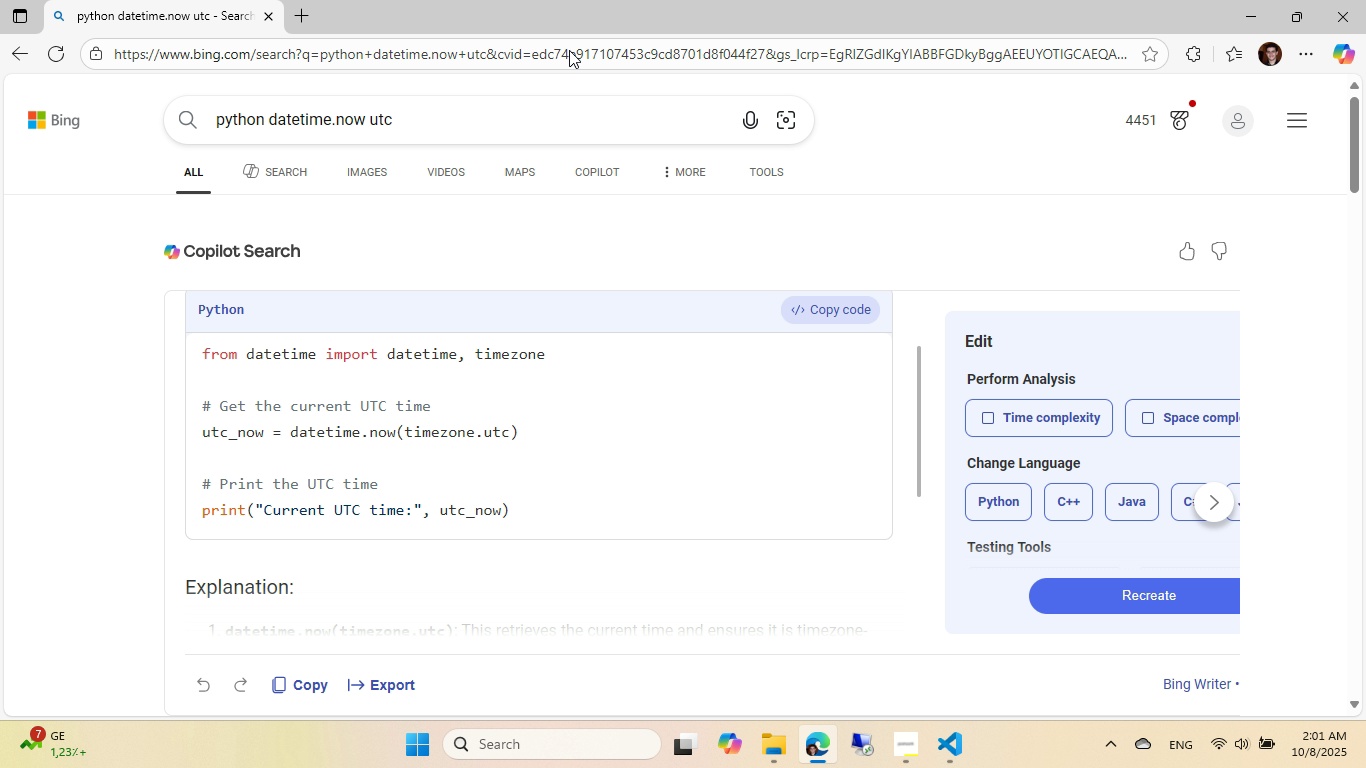 
left_click([570, 48])
 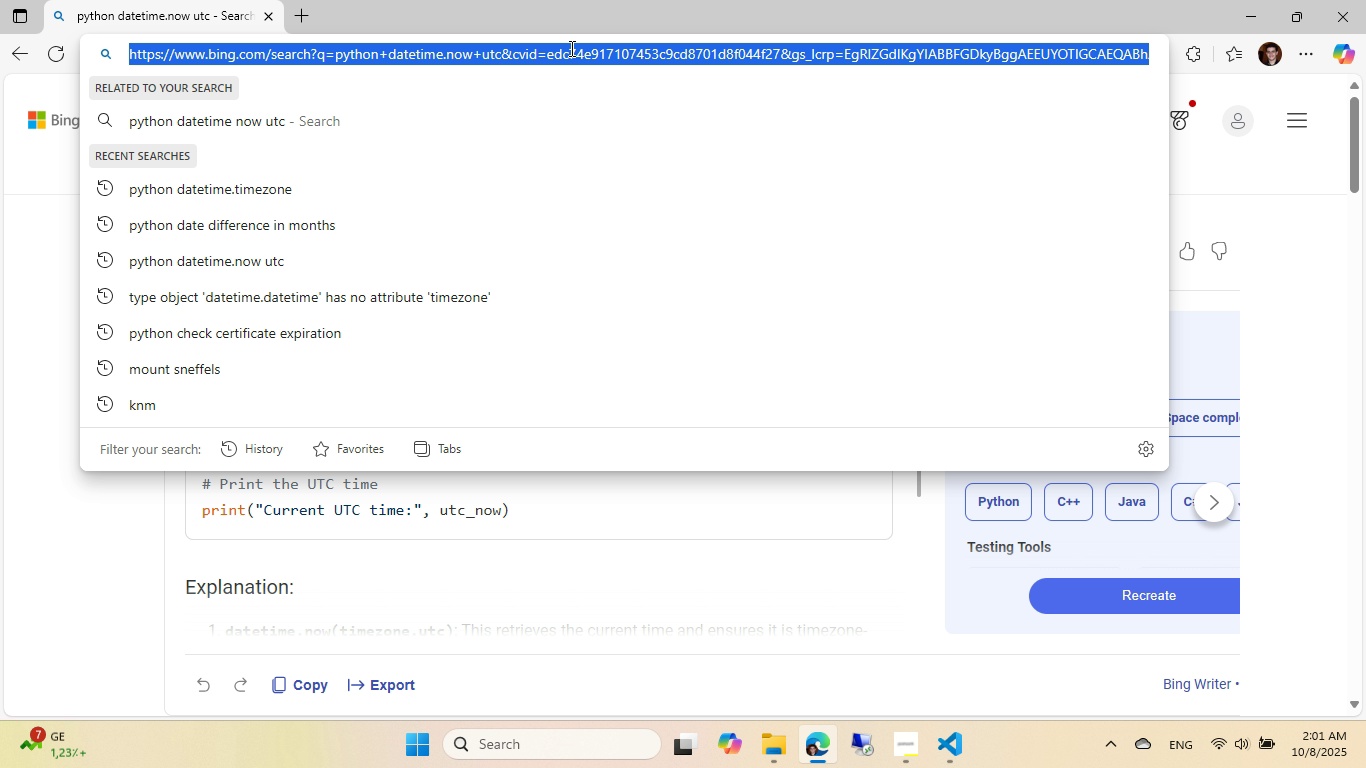 
type(ins)
 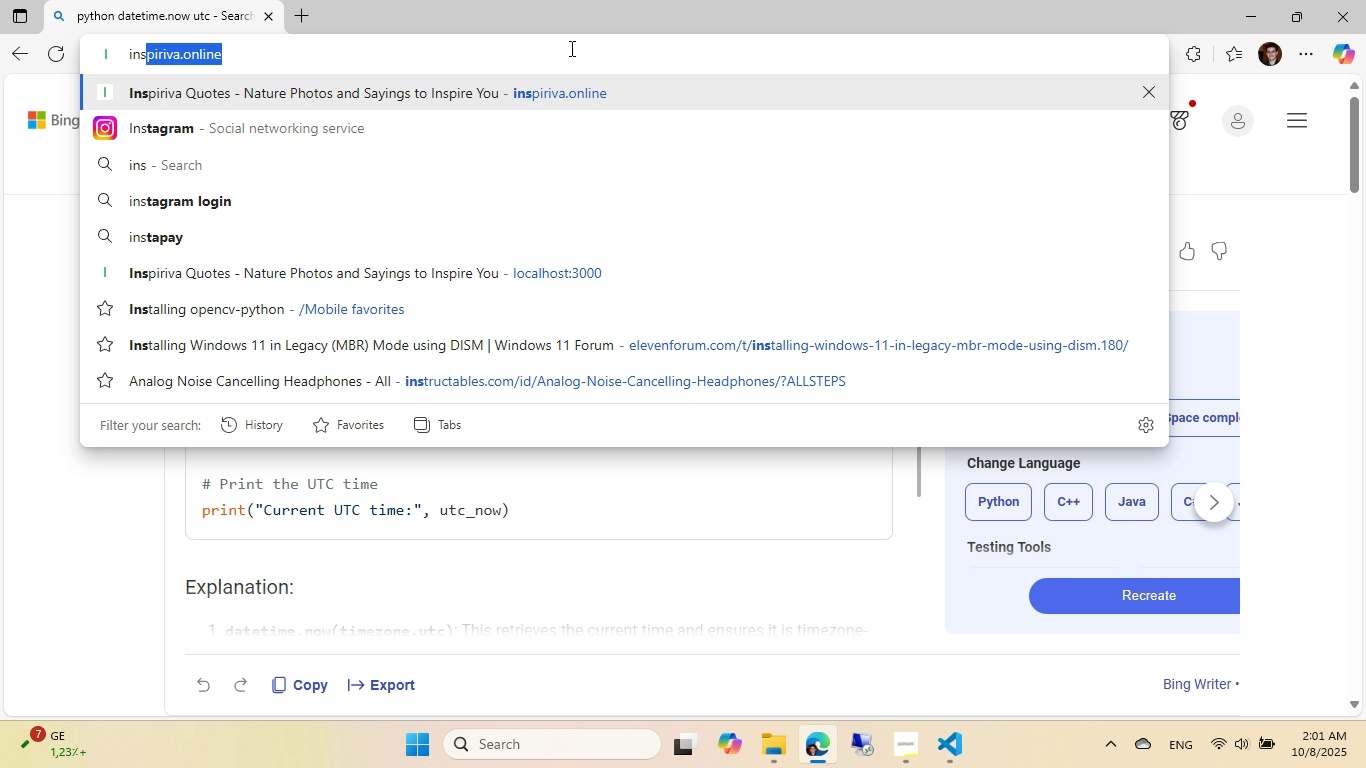 
key(Enter)
 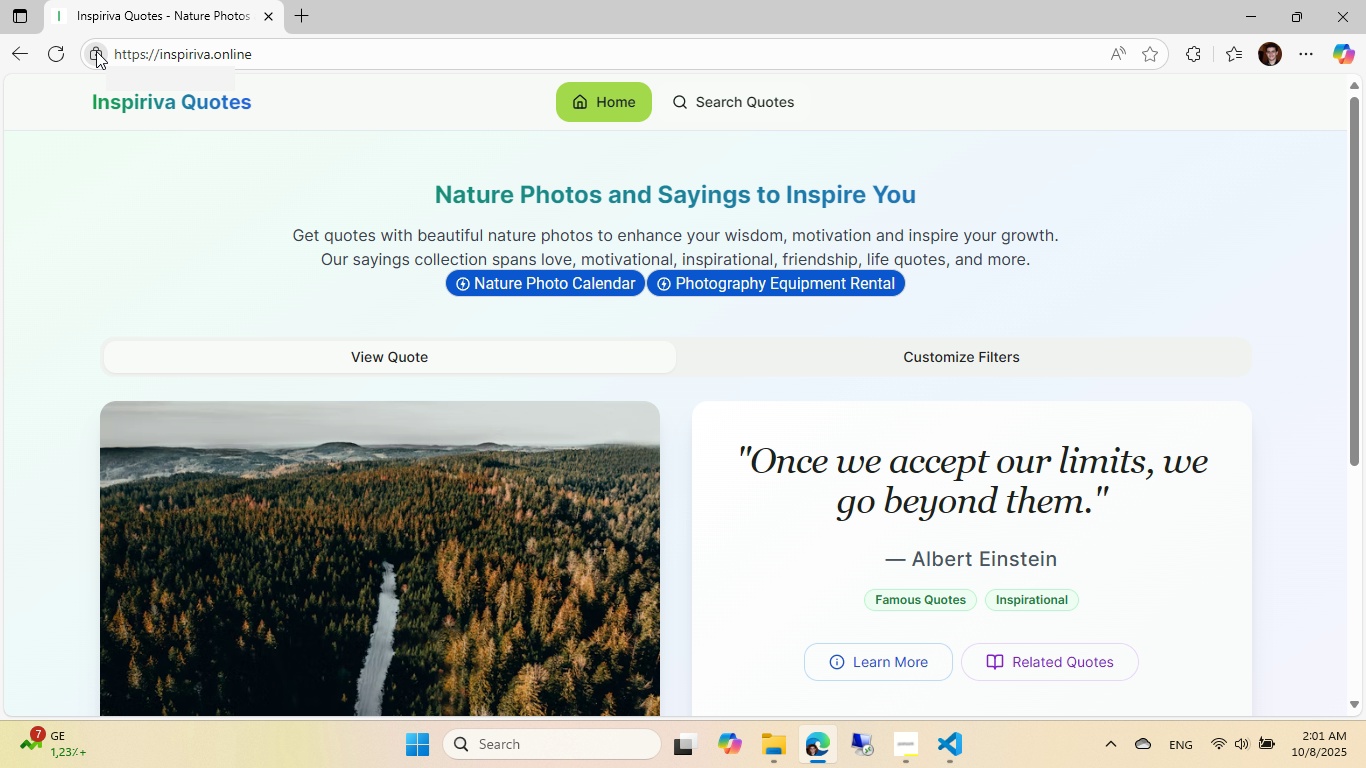 
wait(5.22)
 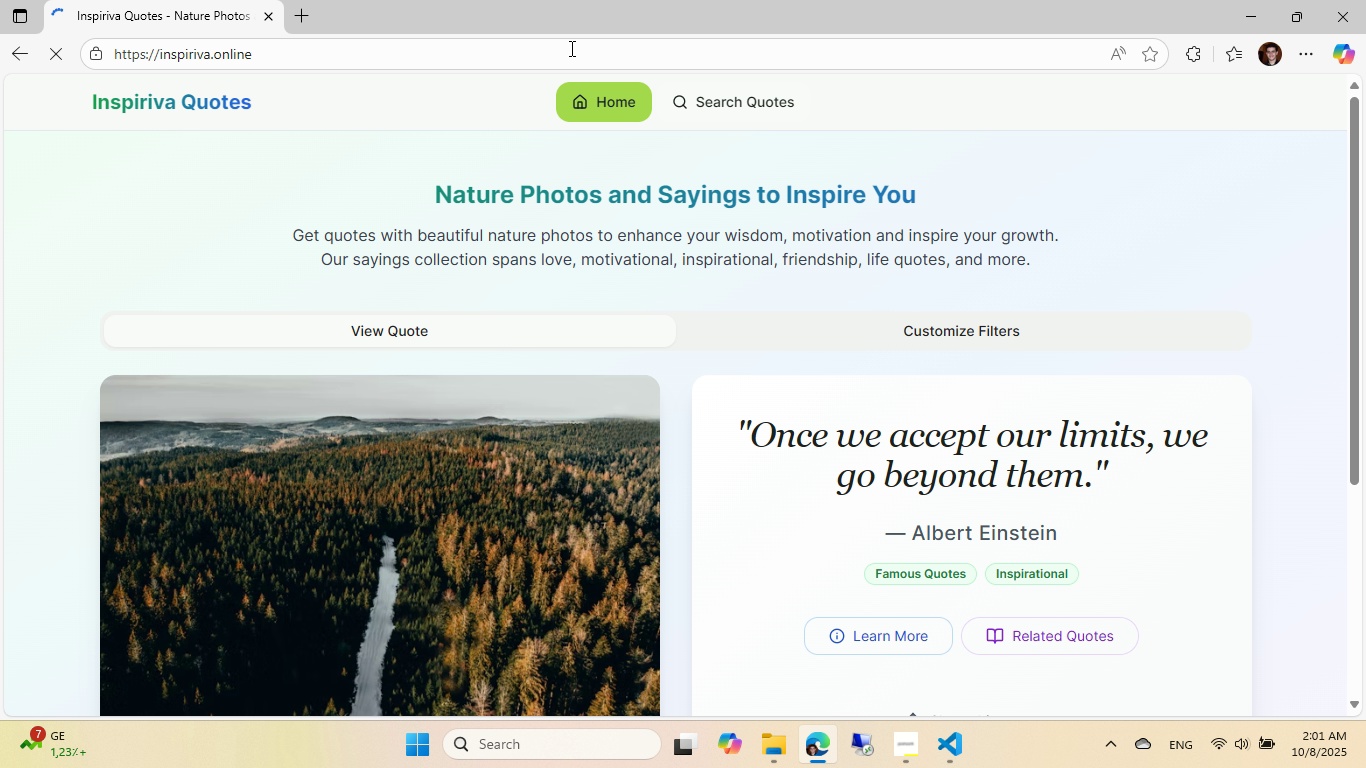 
left_click([96, 51])
 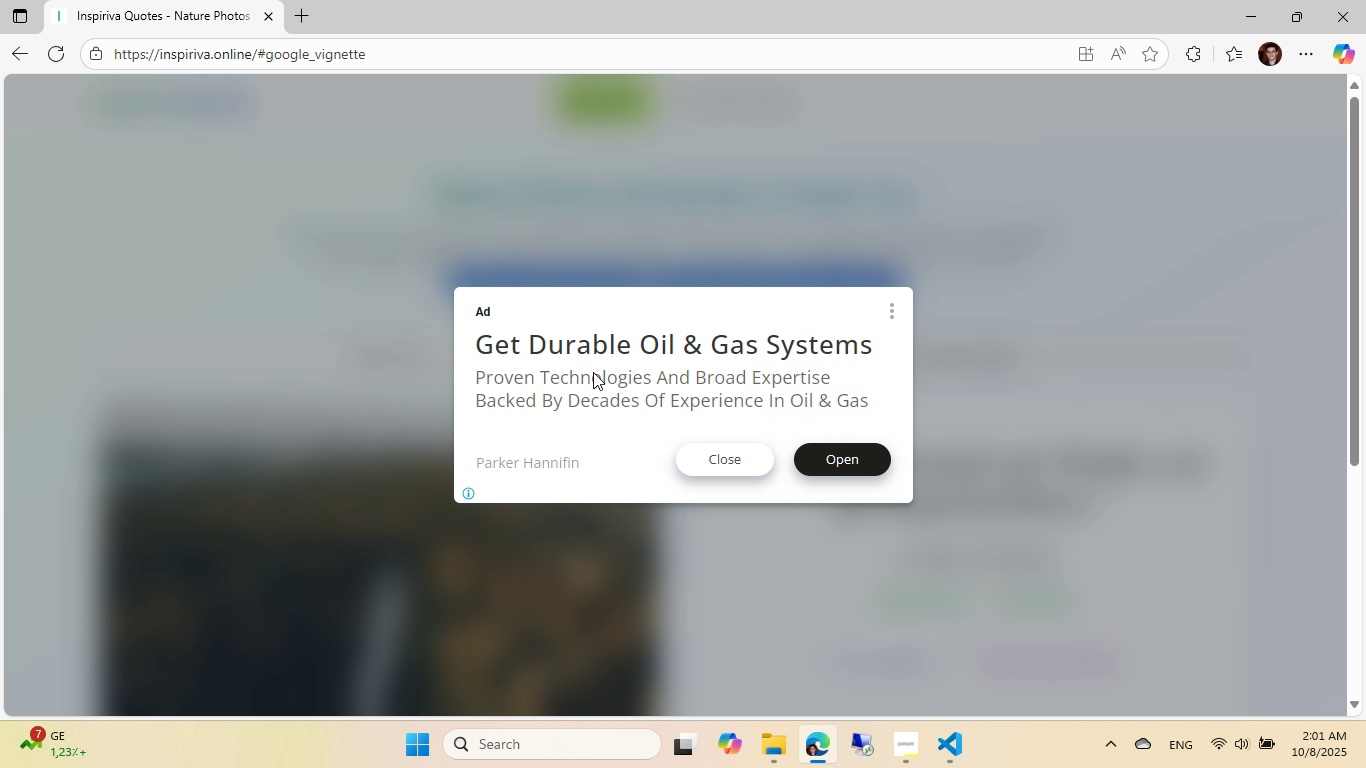 
left_click([101, 54])
 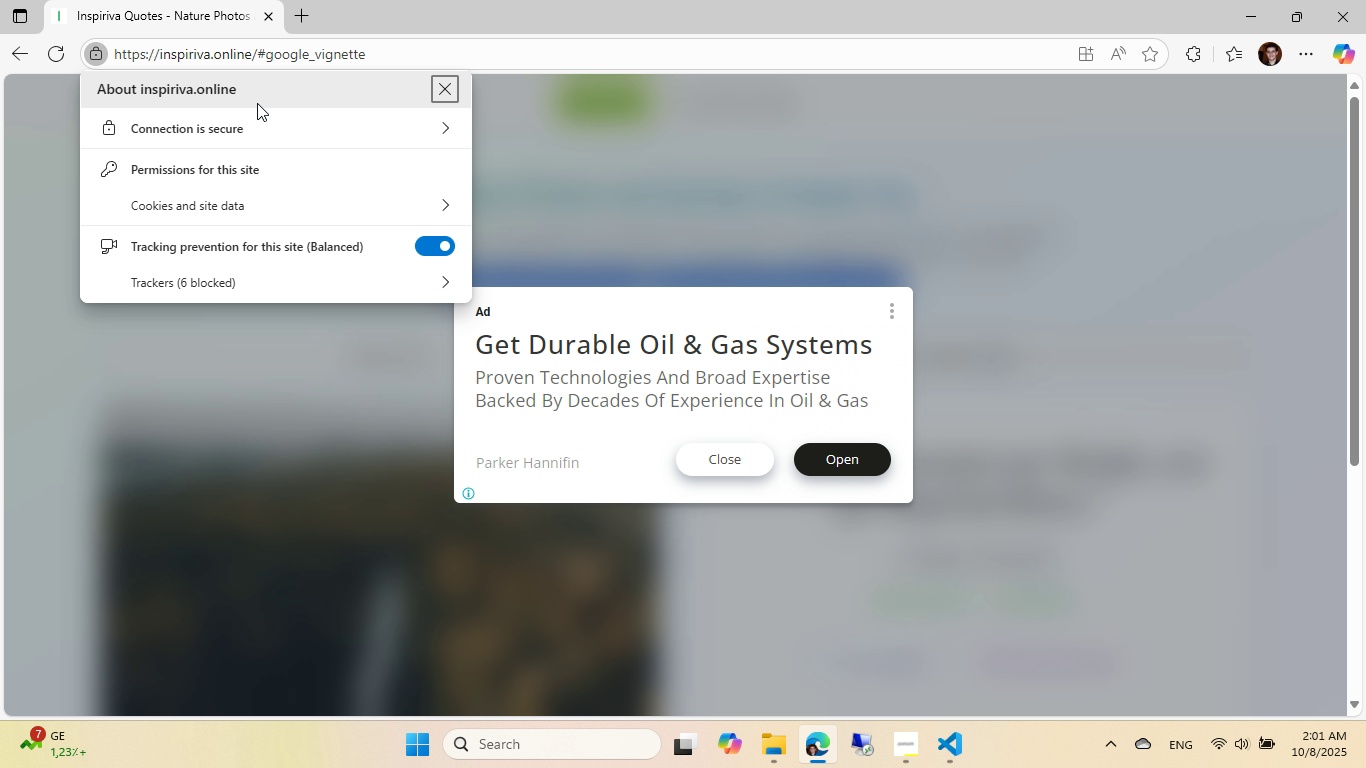 
left_click([275, 121])
 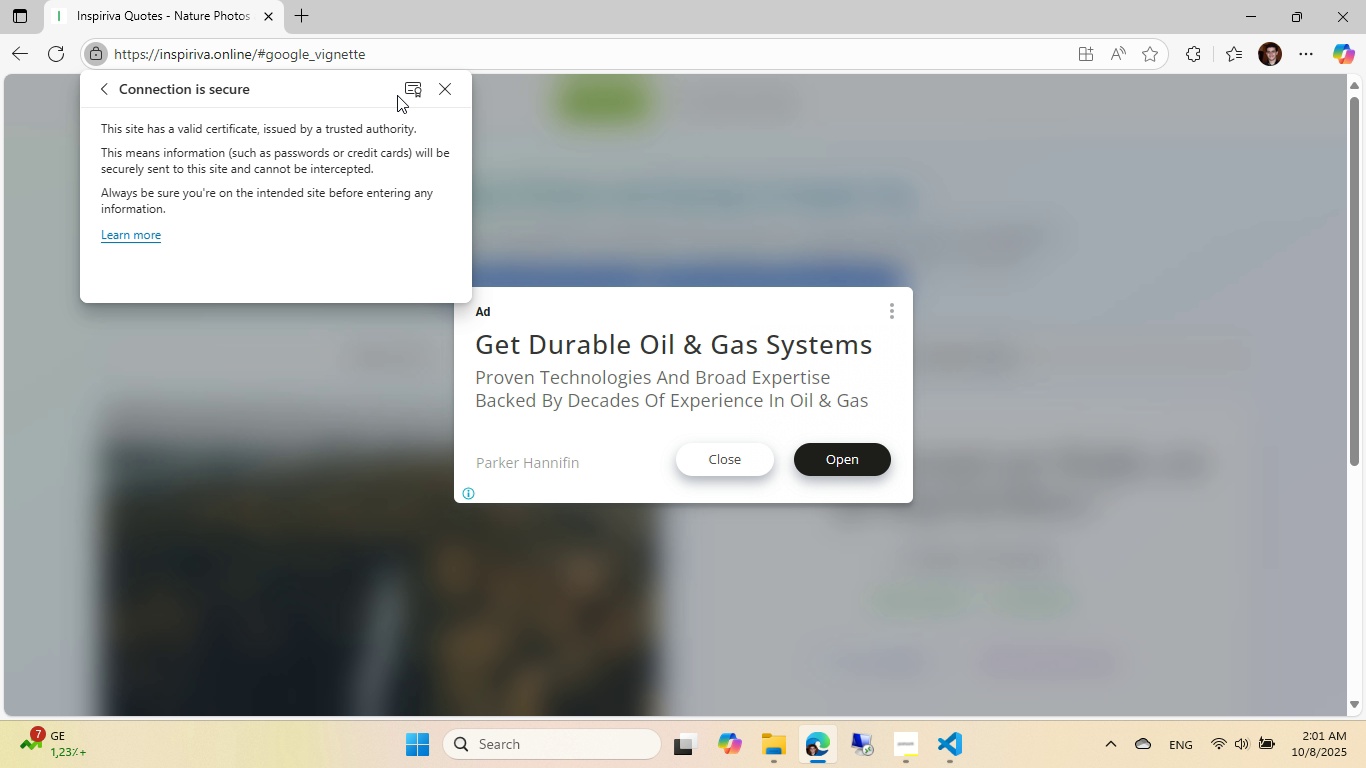 
left_click([403, 87])
 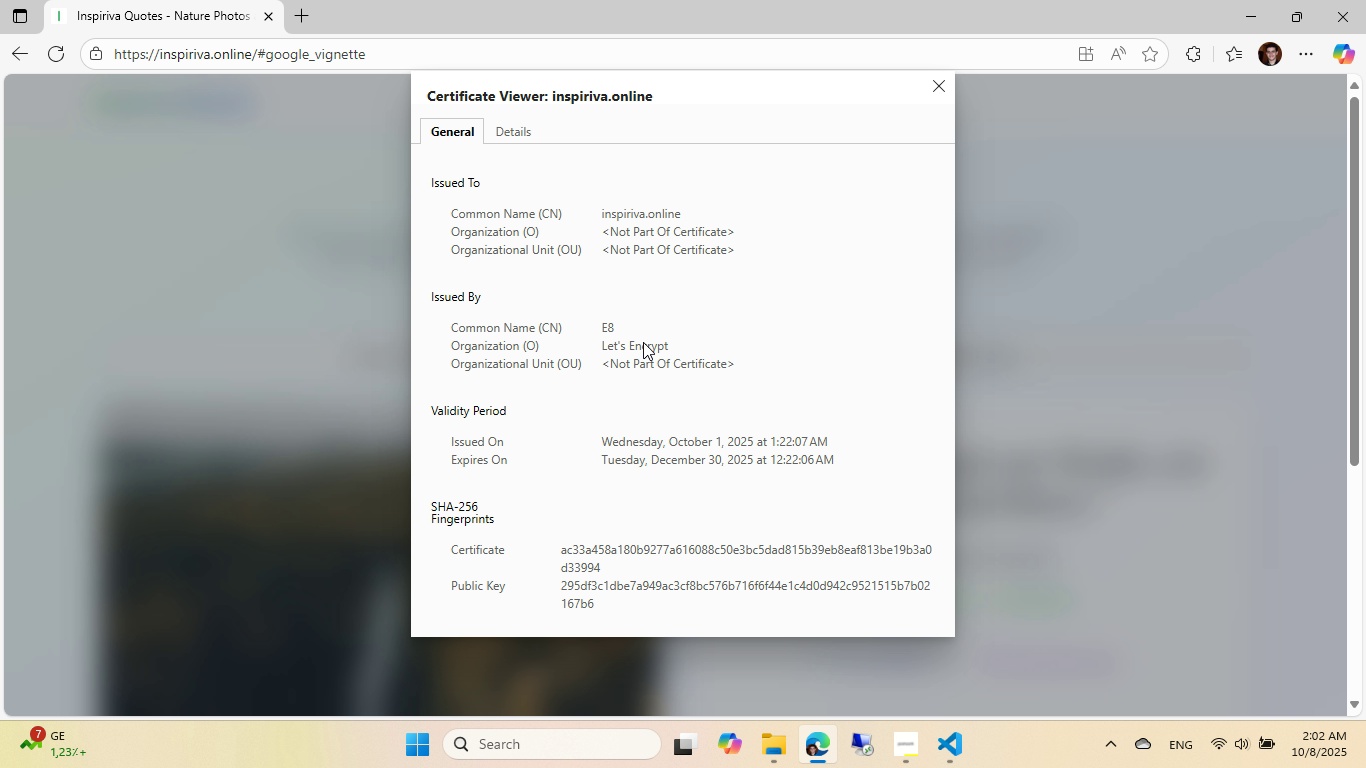 
wait(7.53)
 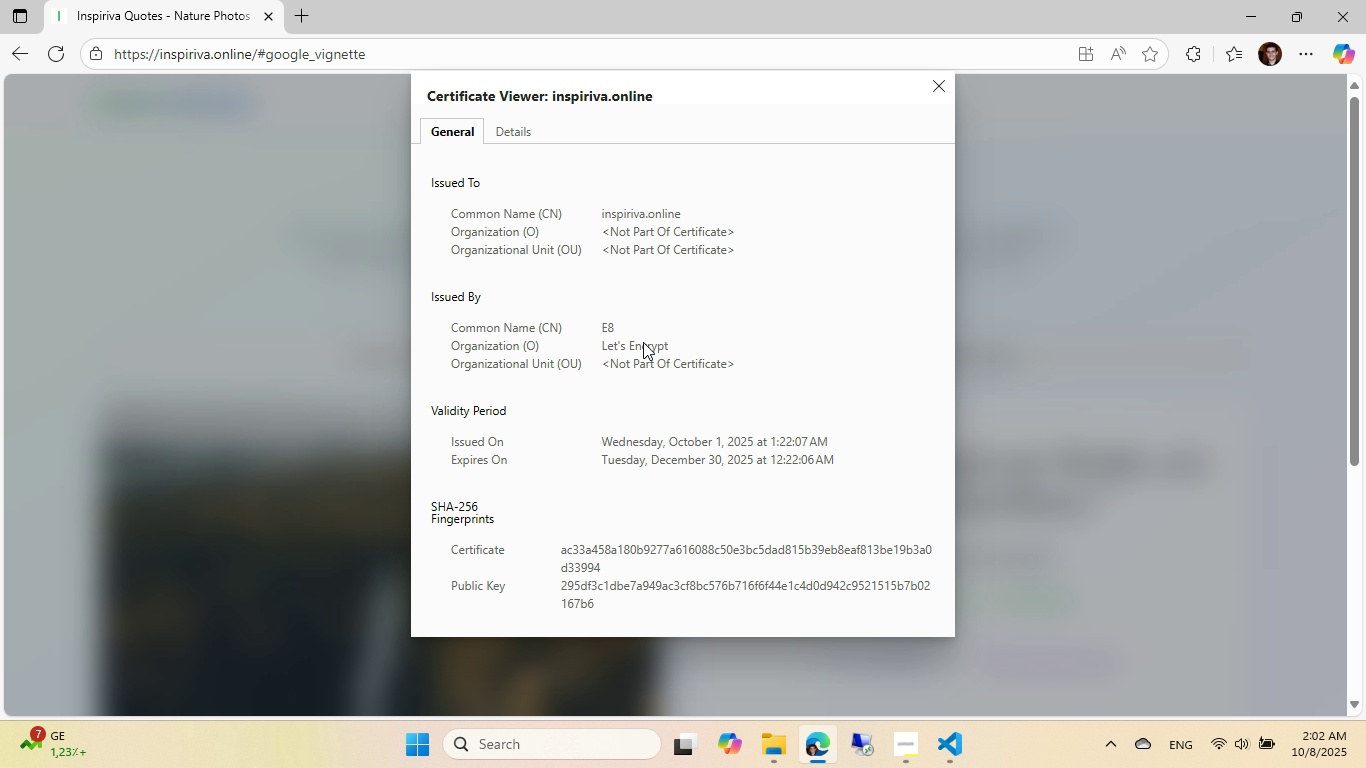 
key(Alt+AltLeft)
 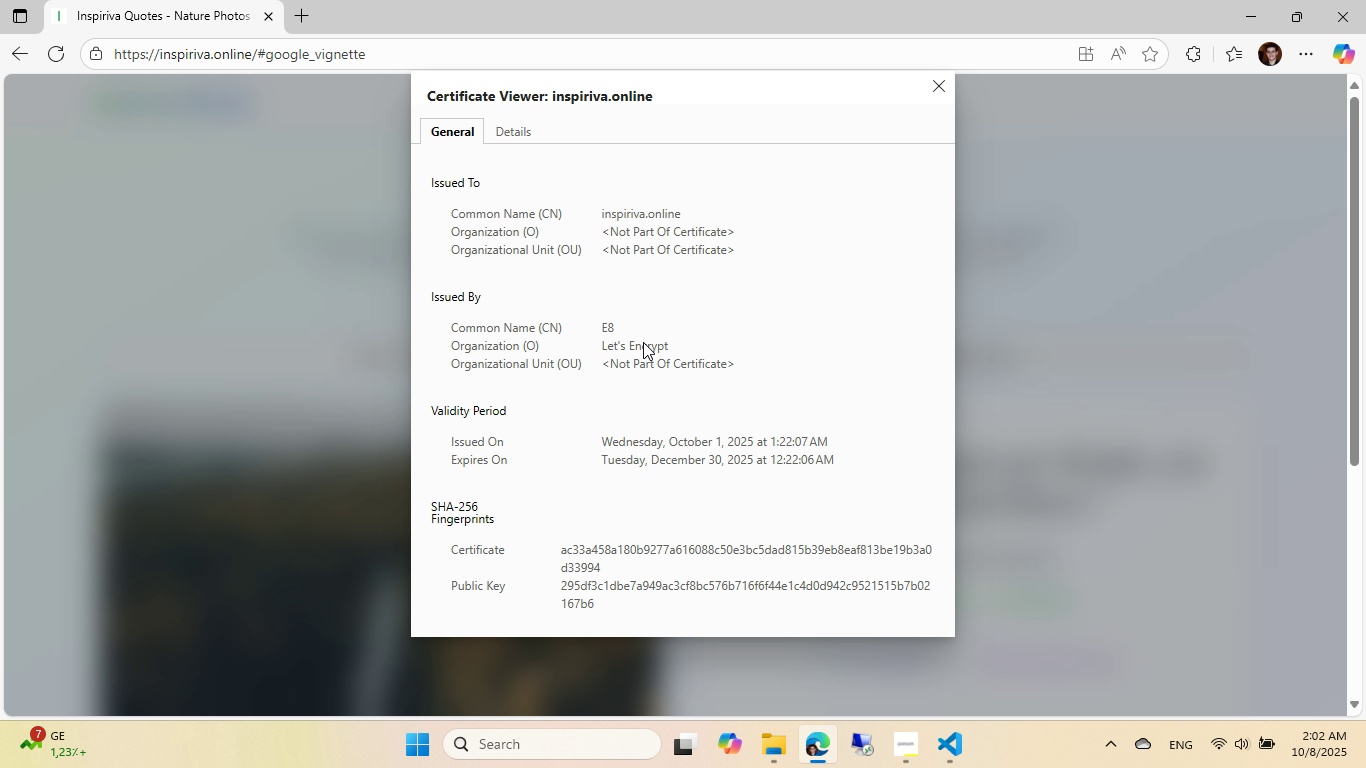 
key(Alt+Tab)
 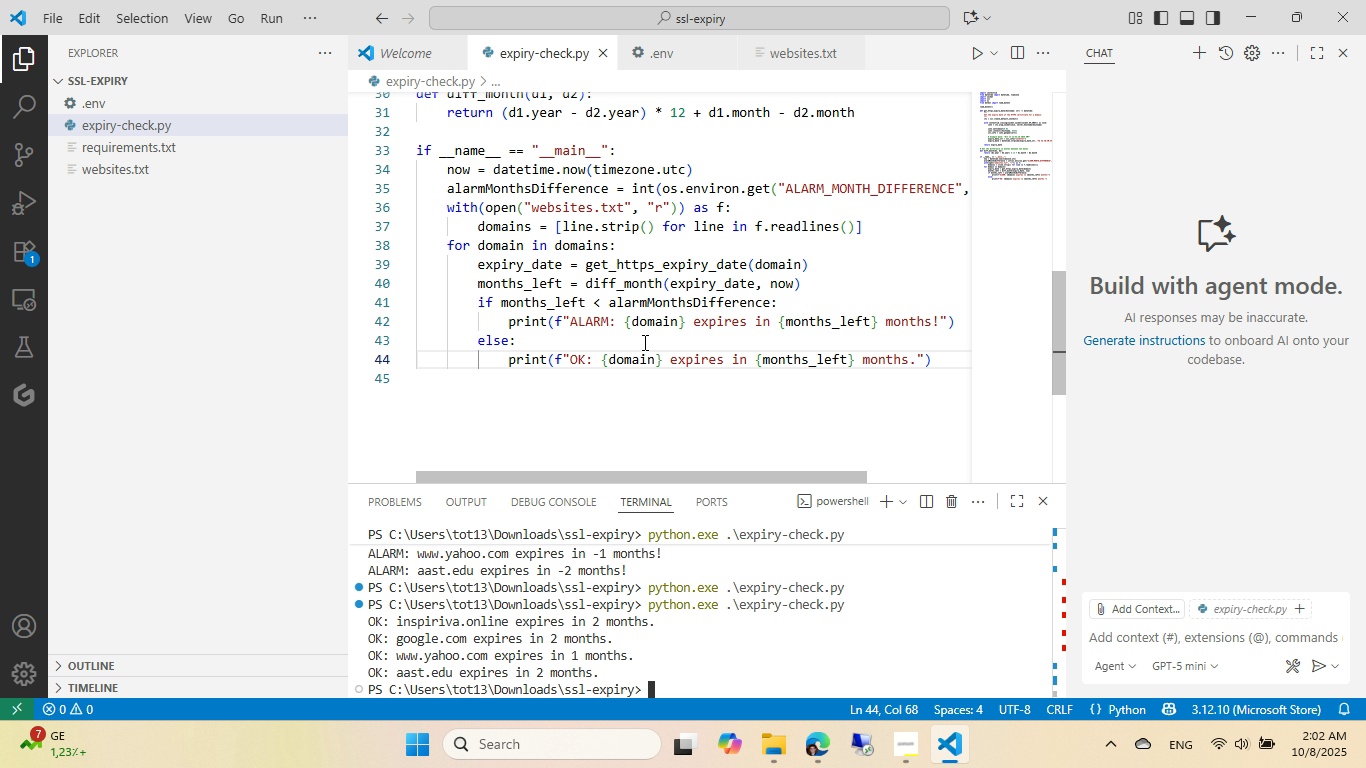 
key(Alt+AltLeft)
 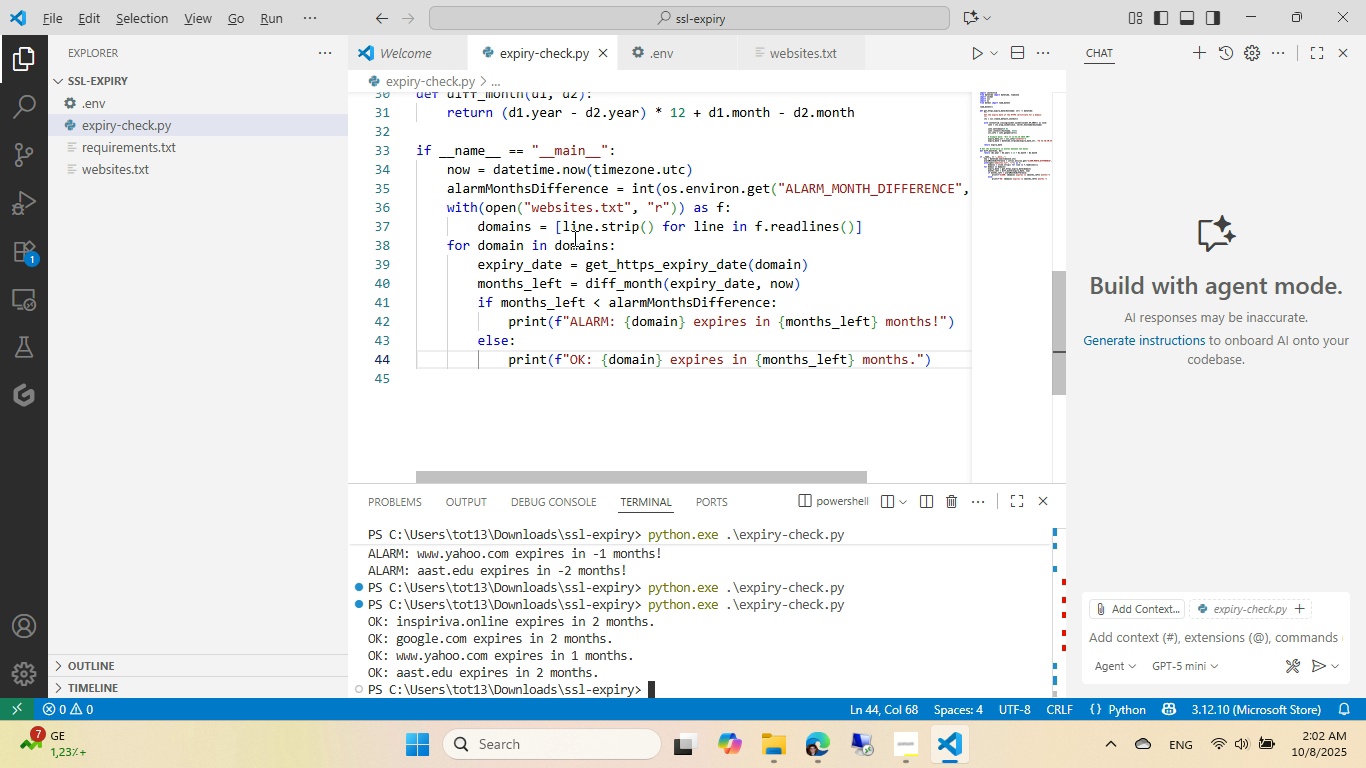 
key(Alt+Tab)
 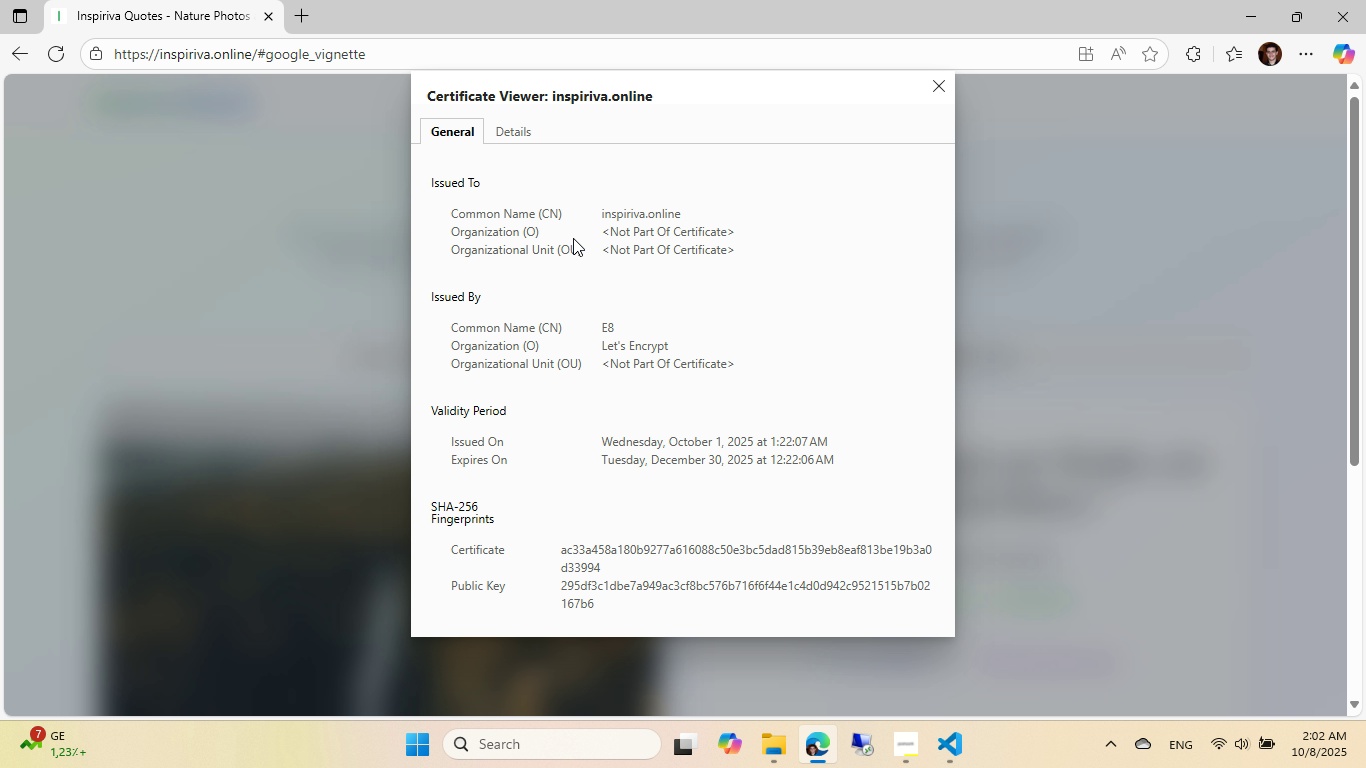 
key(Escape)
 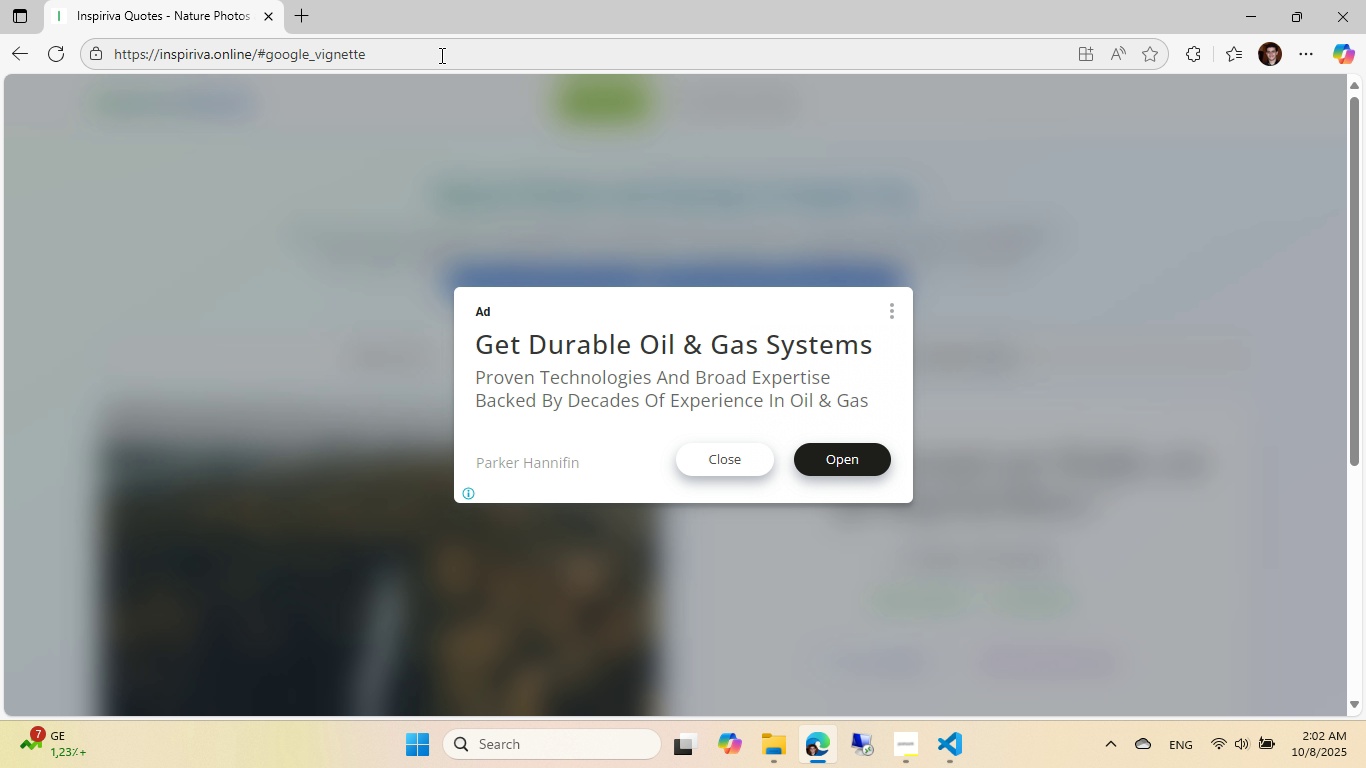 
left_click([440, 55])
 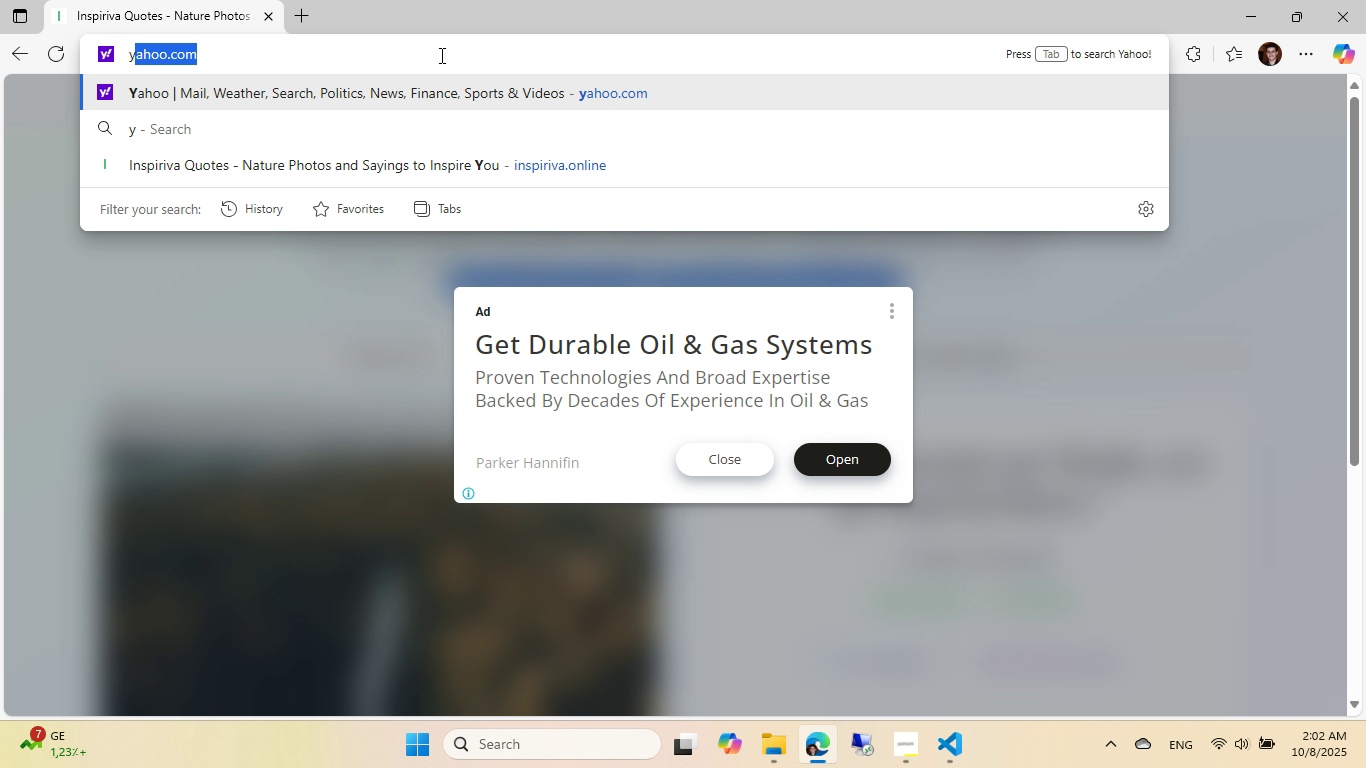 
type(yahoo)
 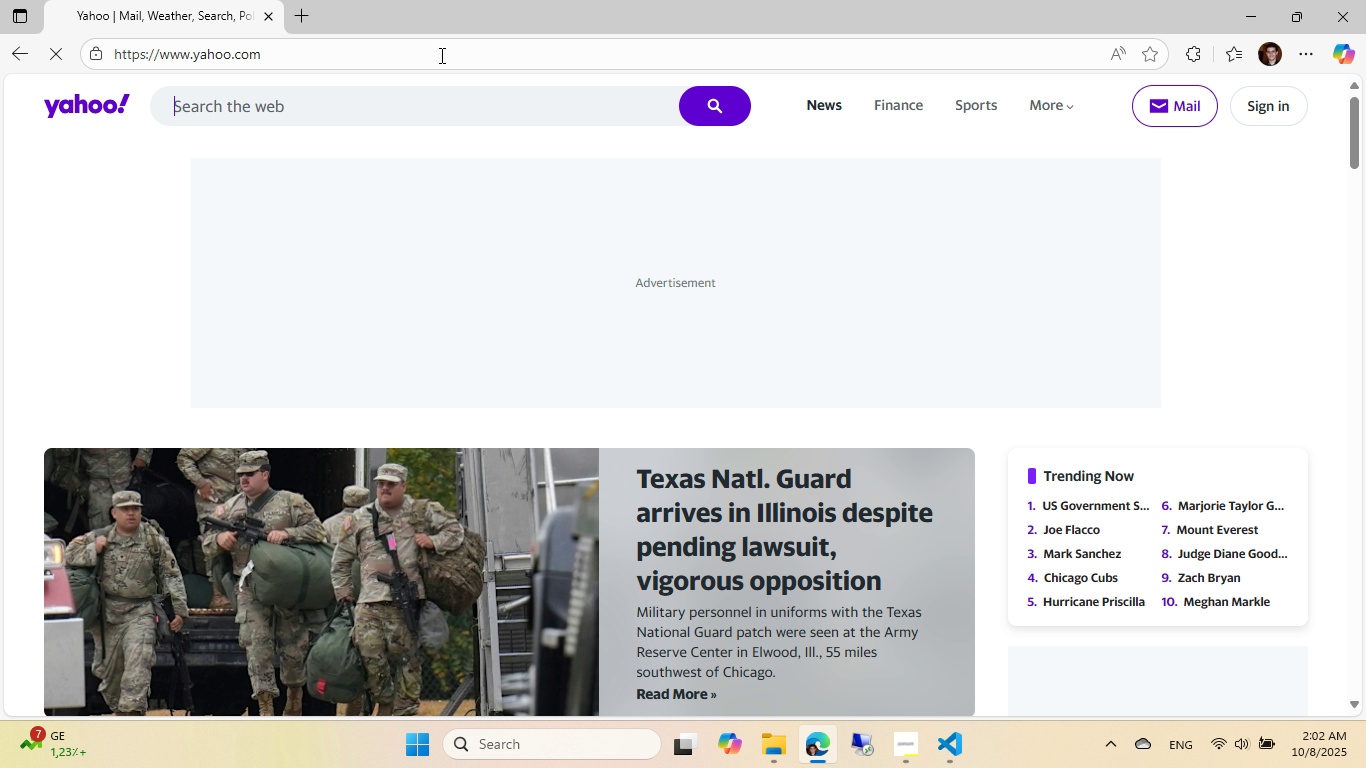 
wait(9.4)
 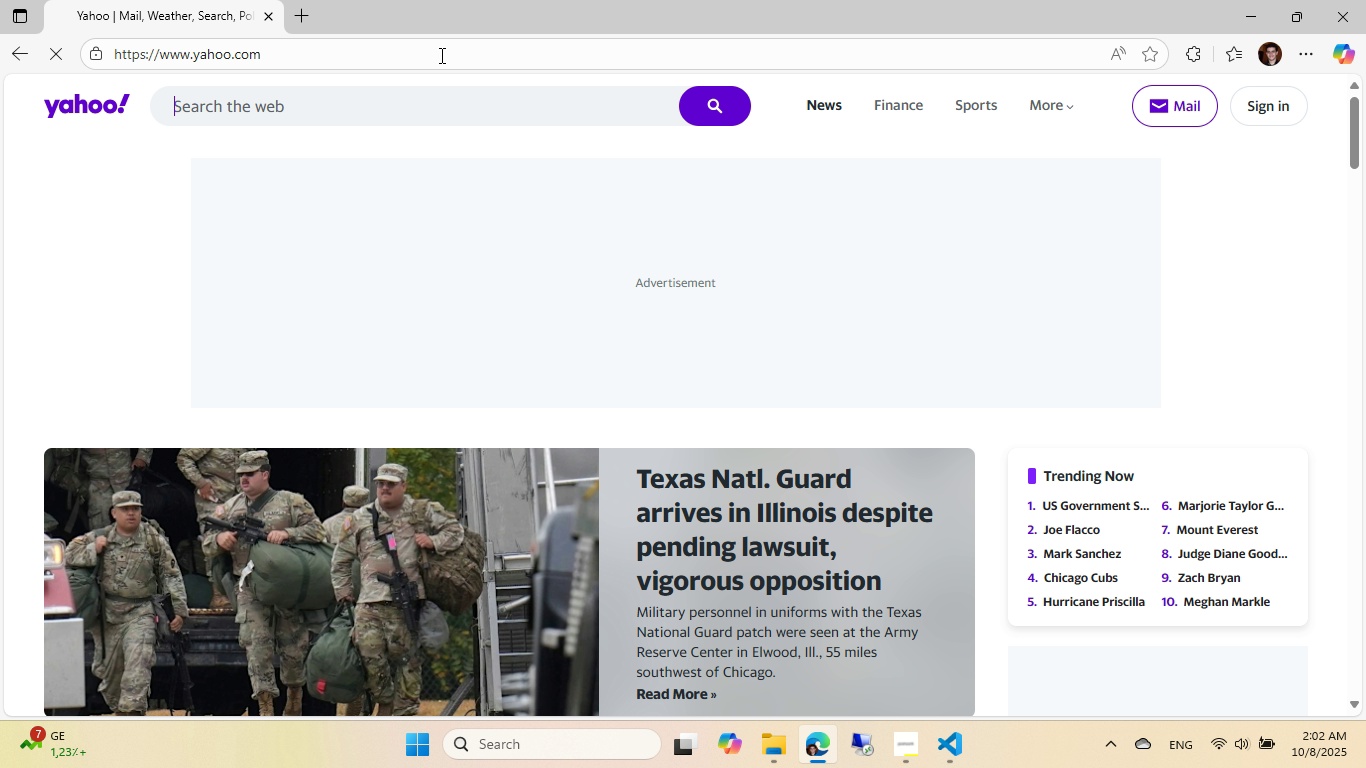 
left_click([99, 54])
 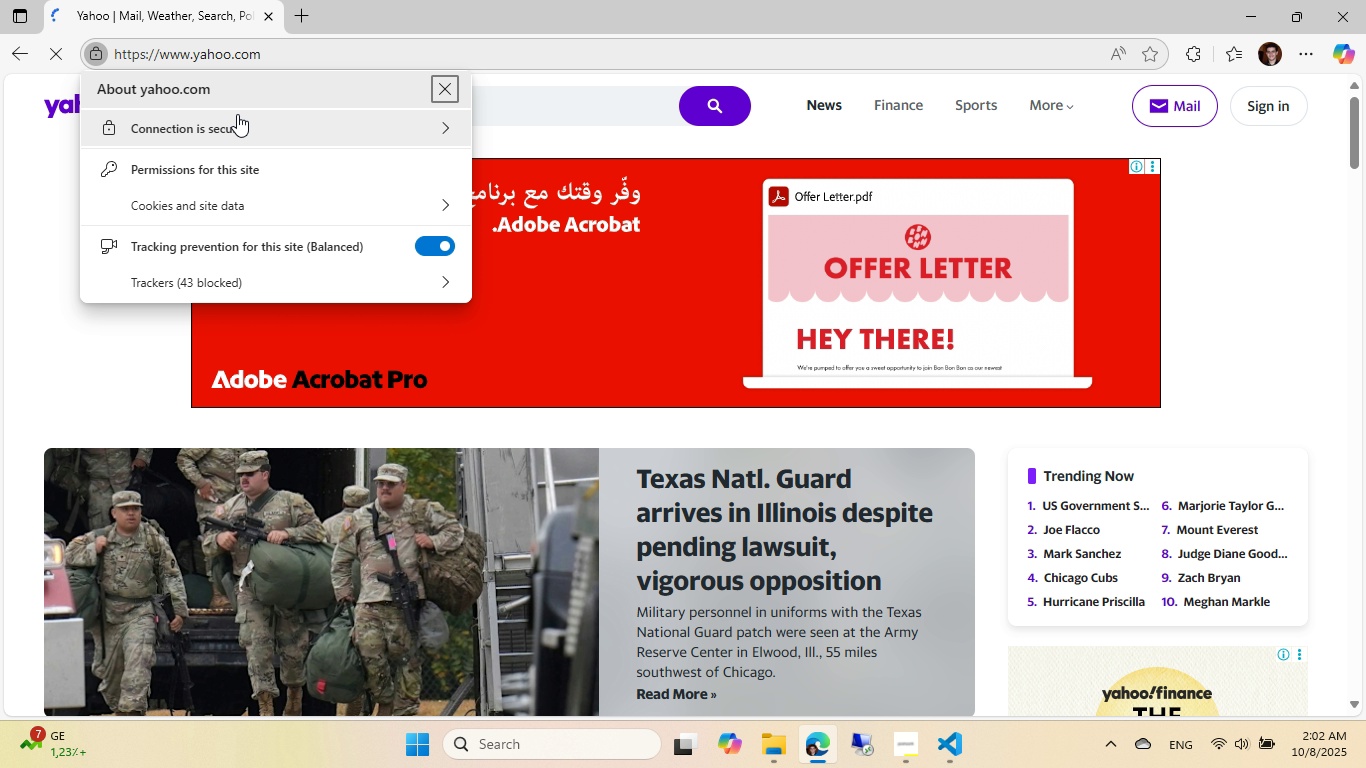 
left_click([237, 114])
 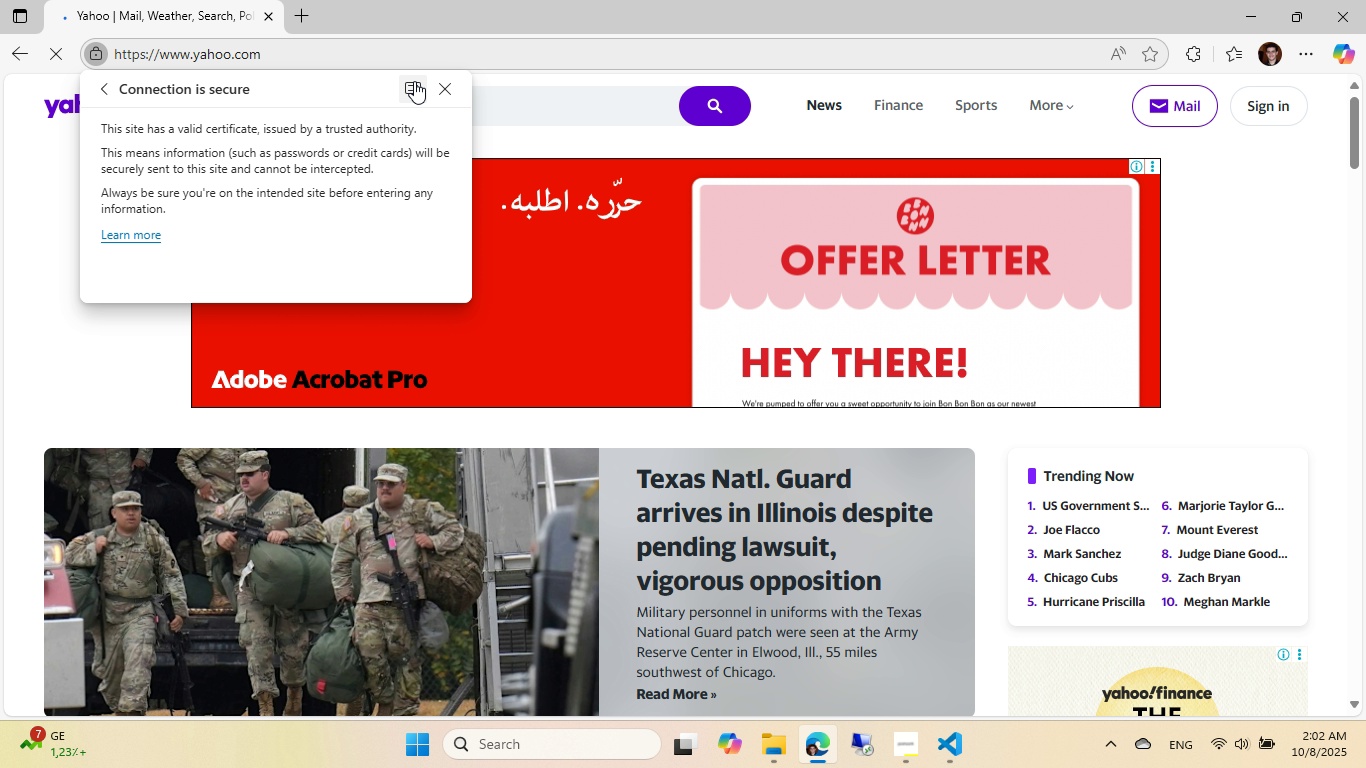 
left_click([414, 81])
 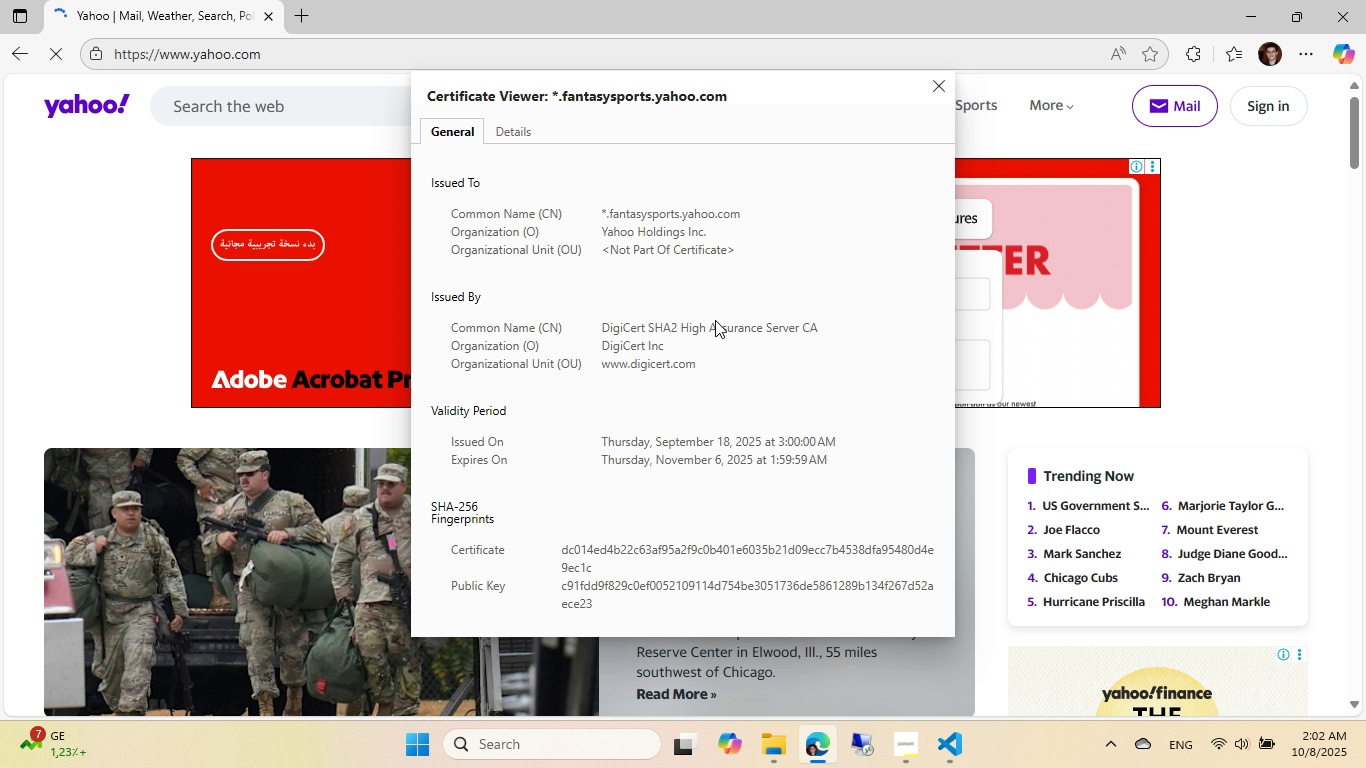 
wait(7.81)
 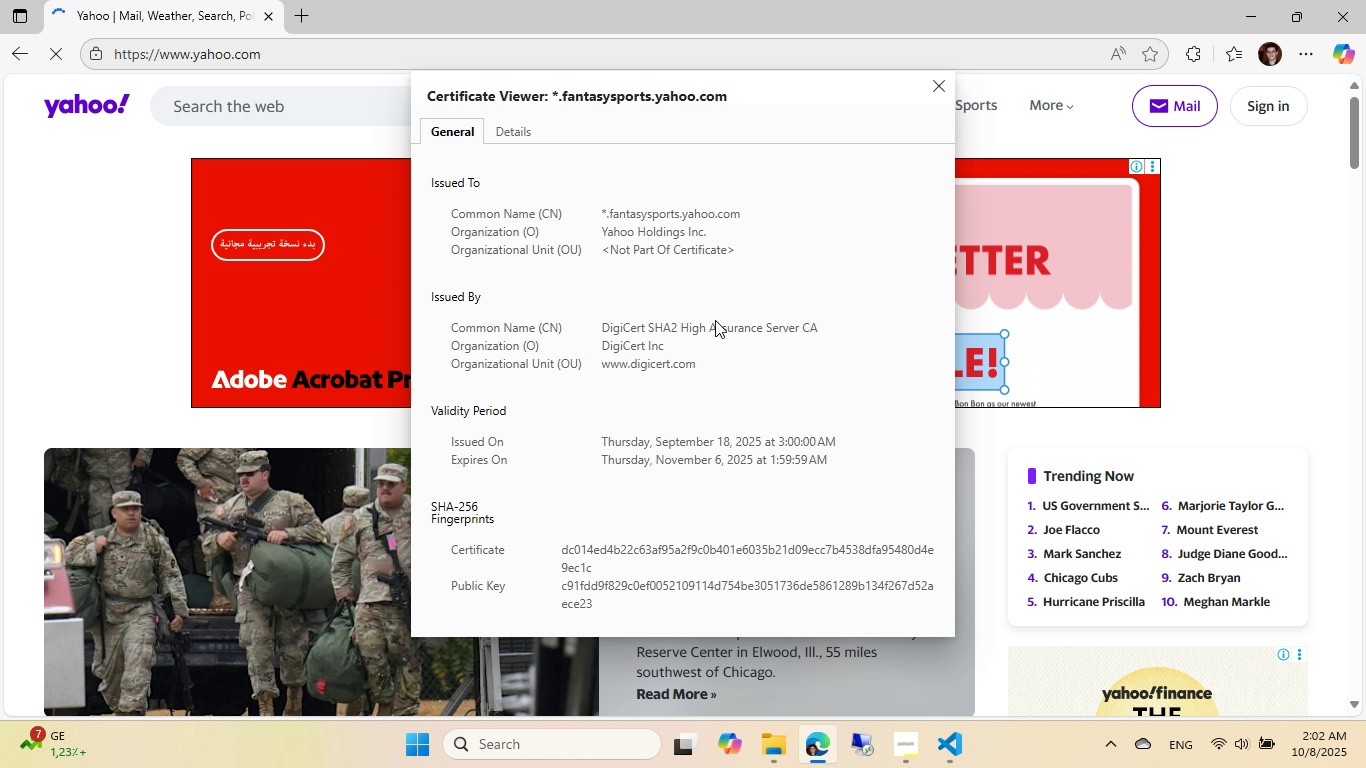 
key(Alt+AltLeft)
 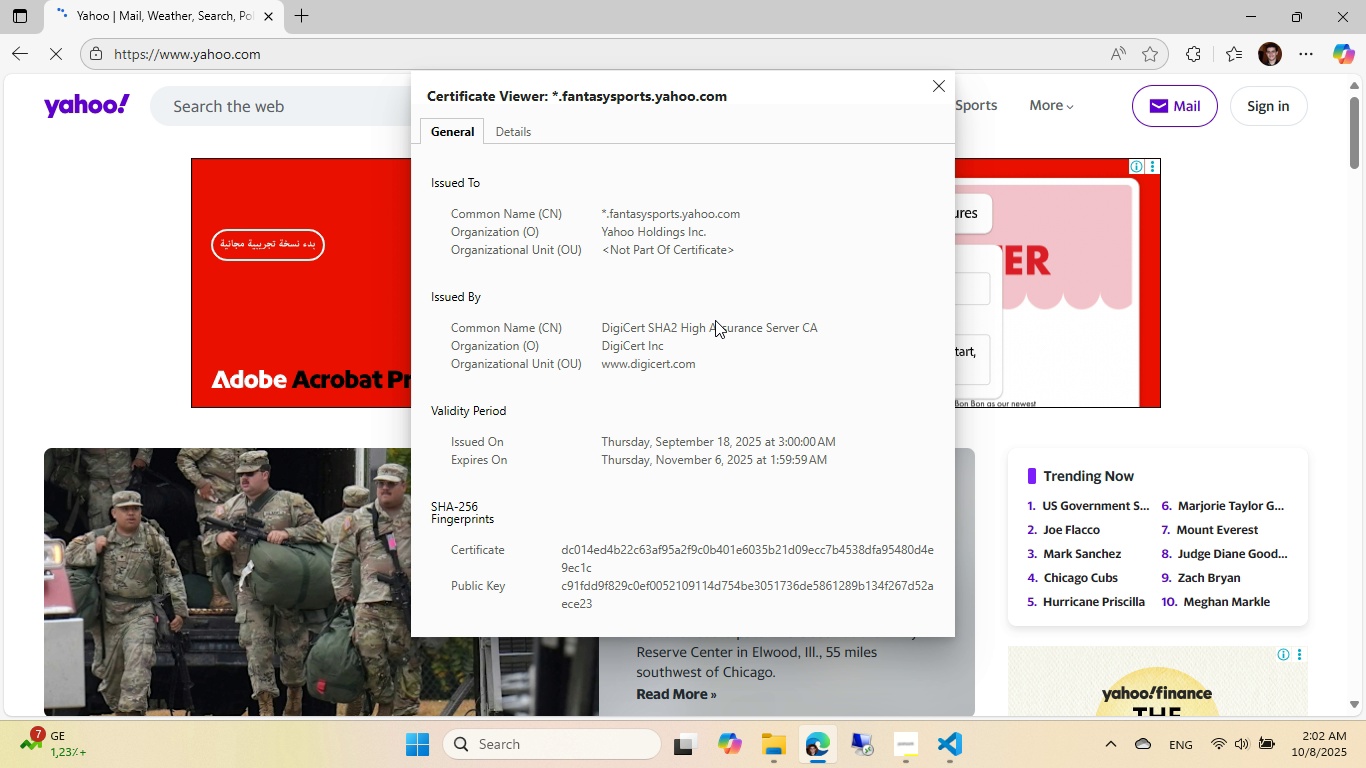 
key(Alt+Tab)
 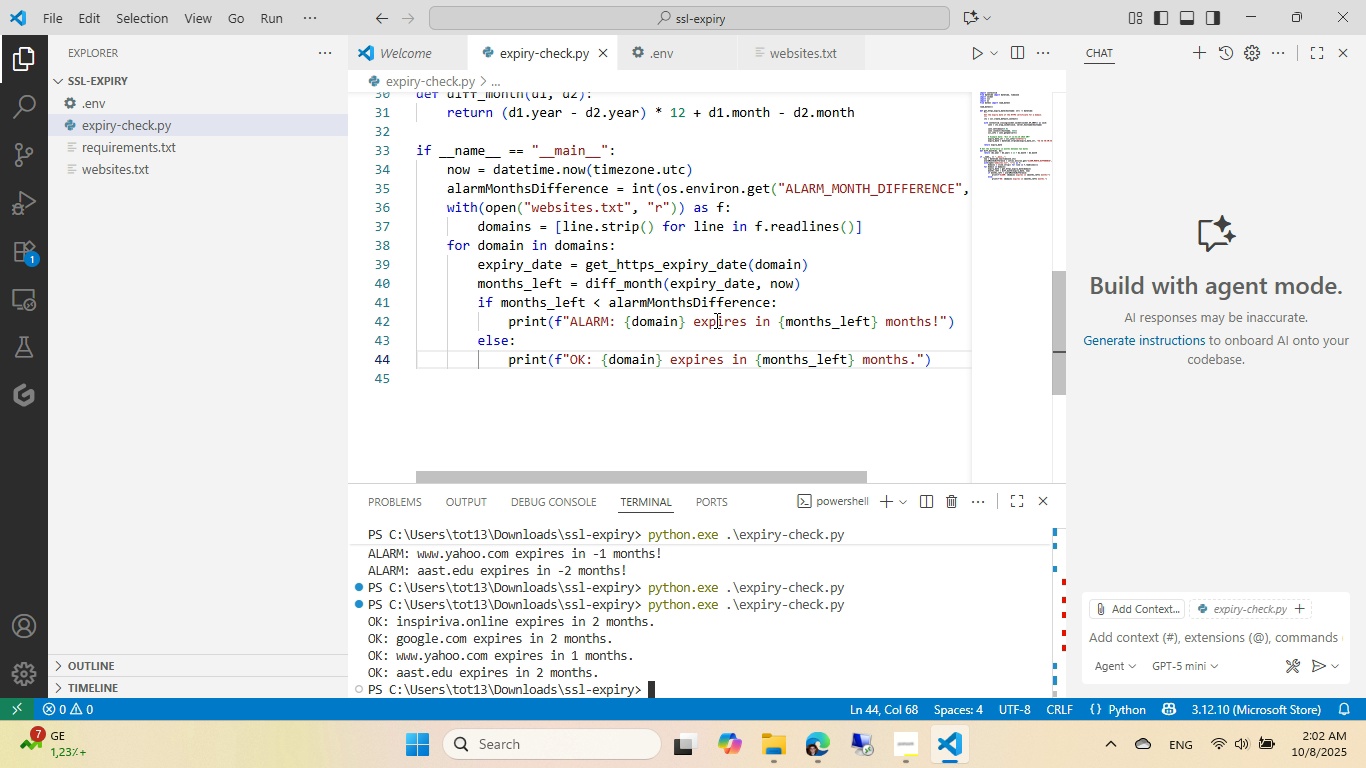 
wait(13.26)
 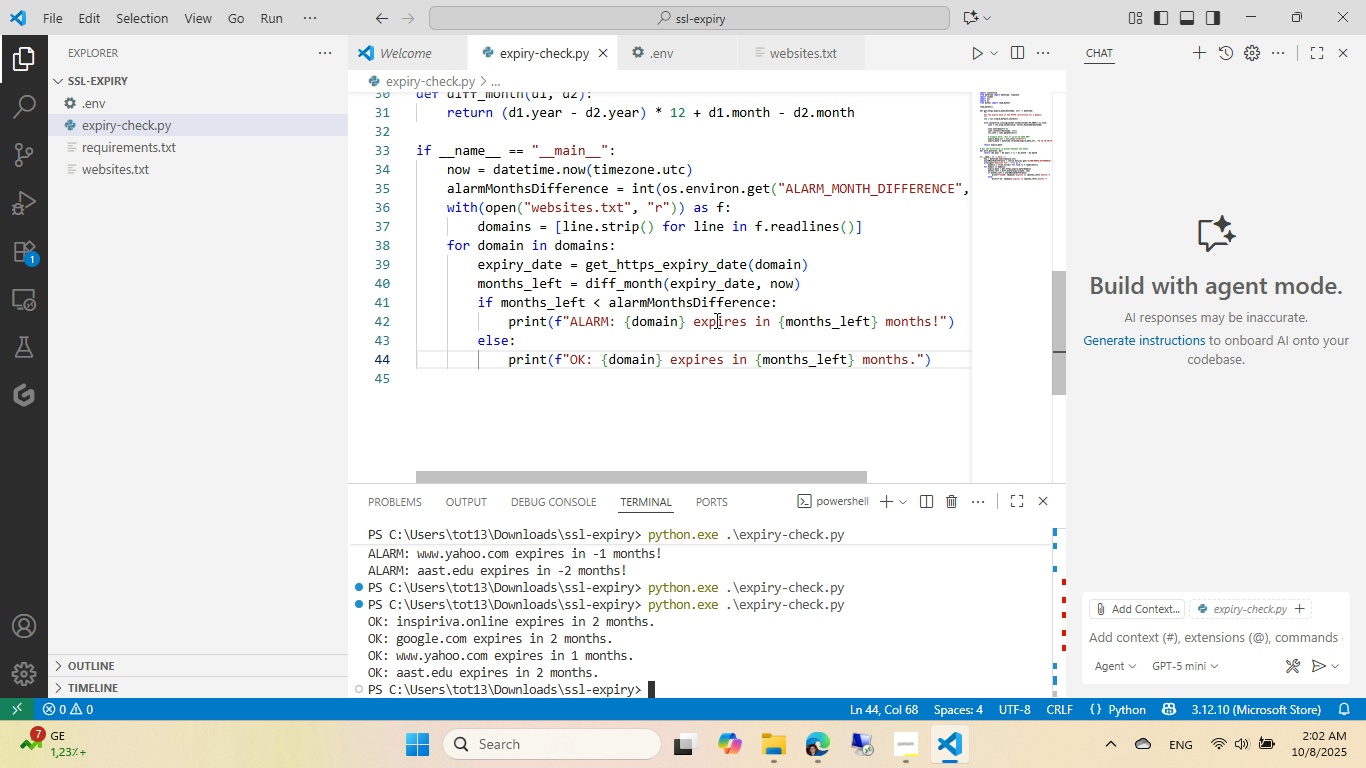 
key(Alt+AltLeft)
 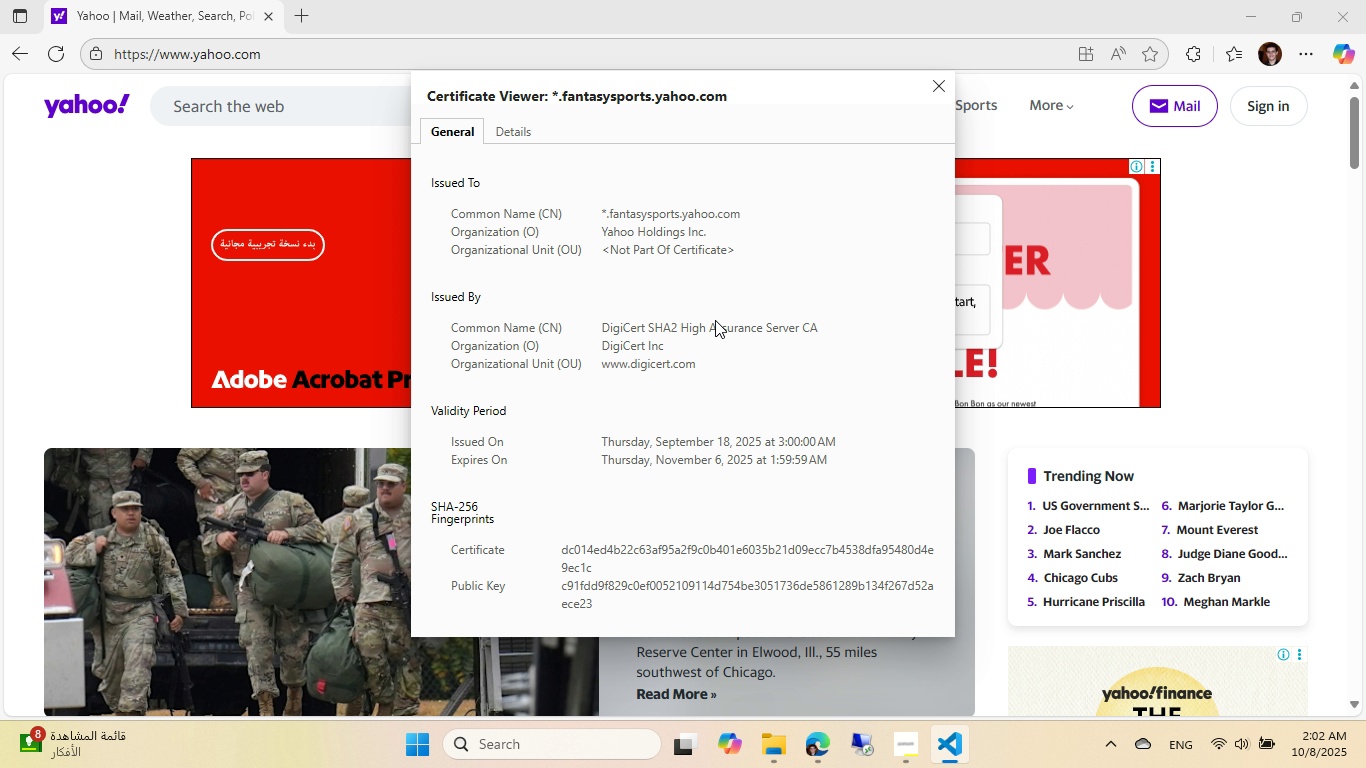 
key(Alt+Tab)
 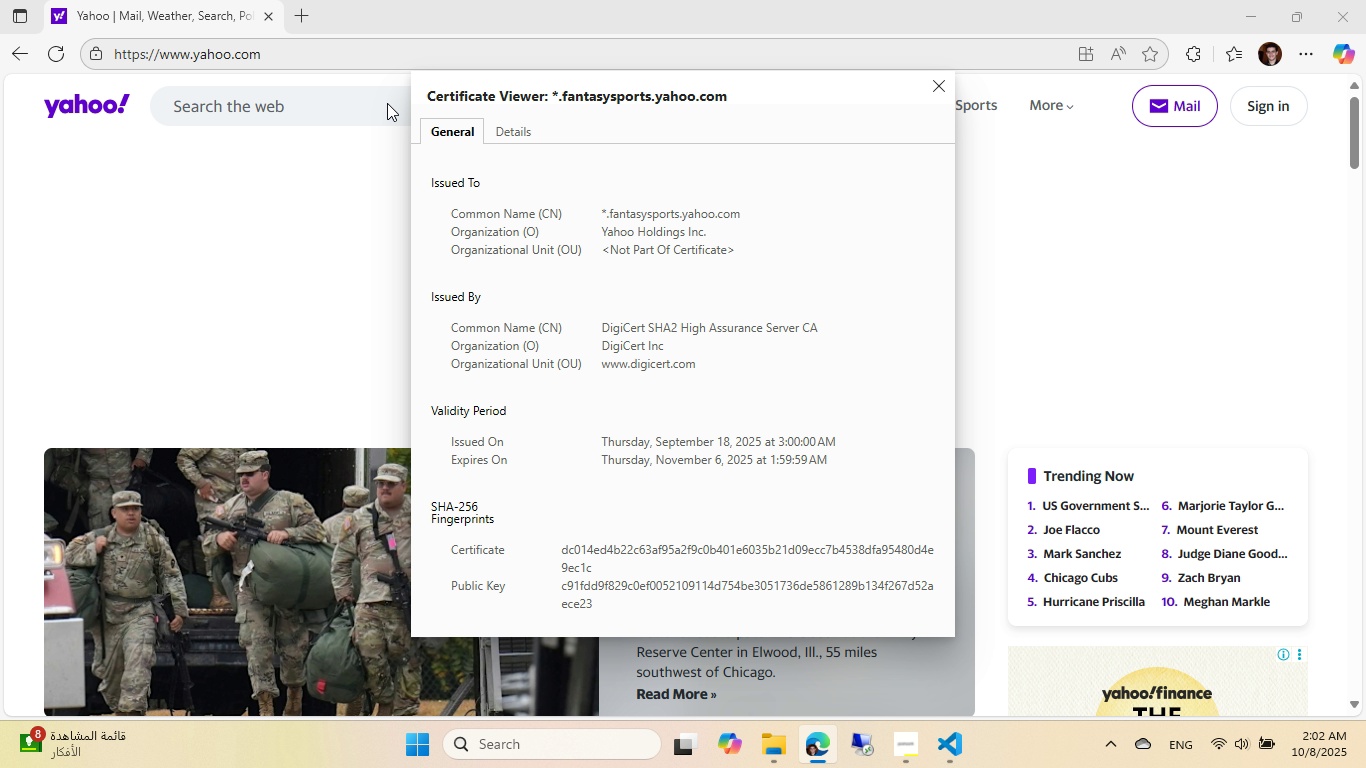 
key(Escape)
 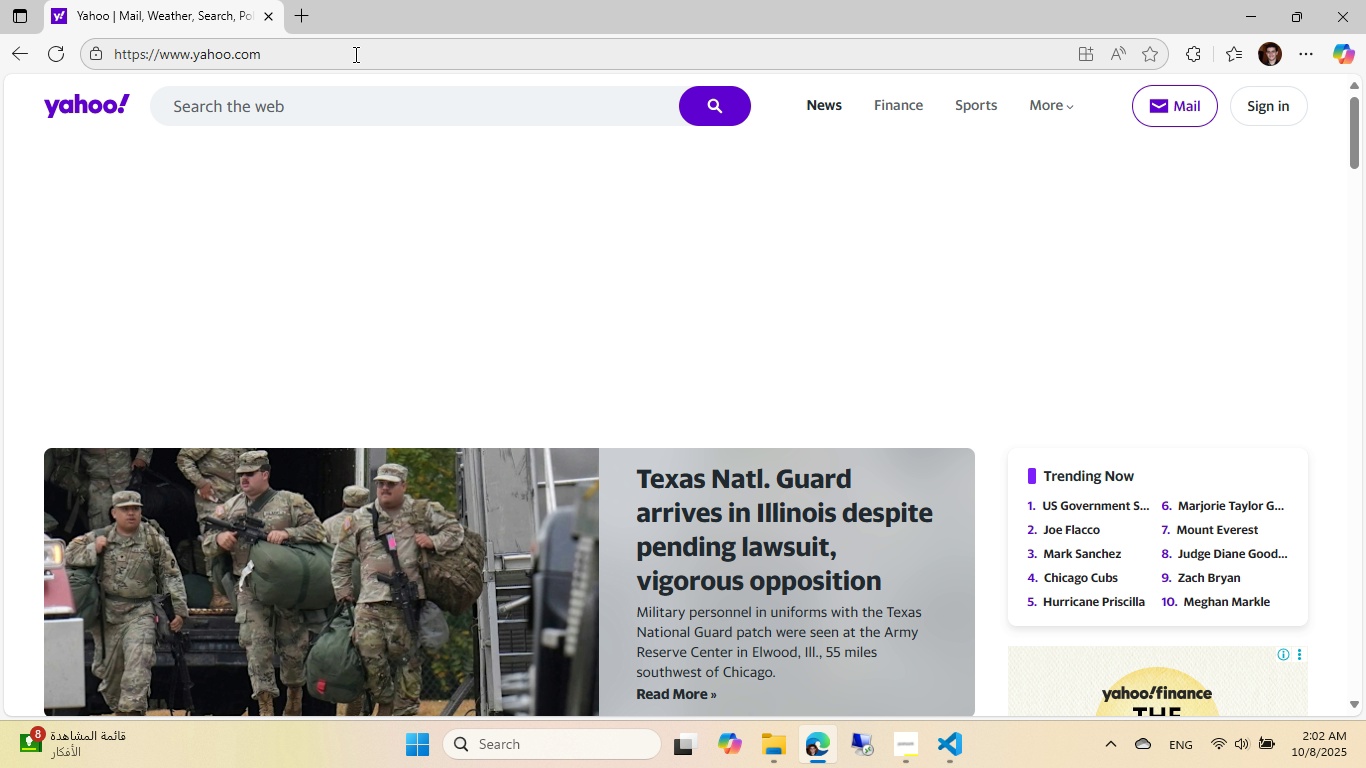 
left_click([354, 54])
 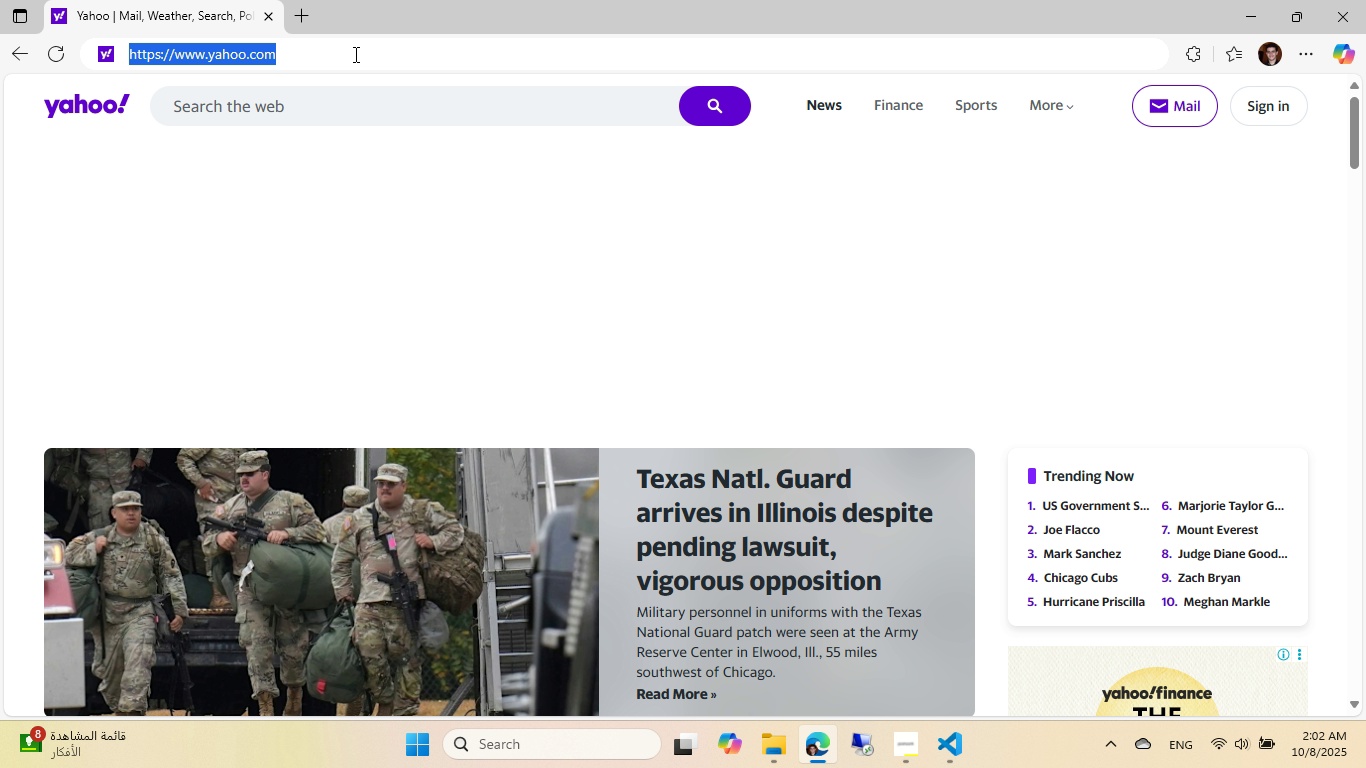 
type(aas.)
key(Backspace)
type(t)
 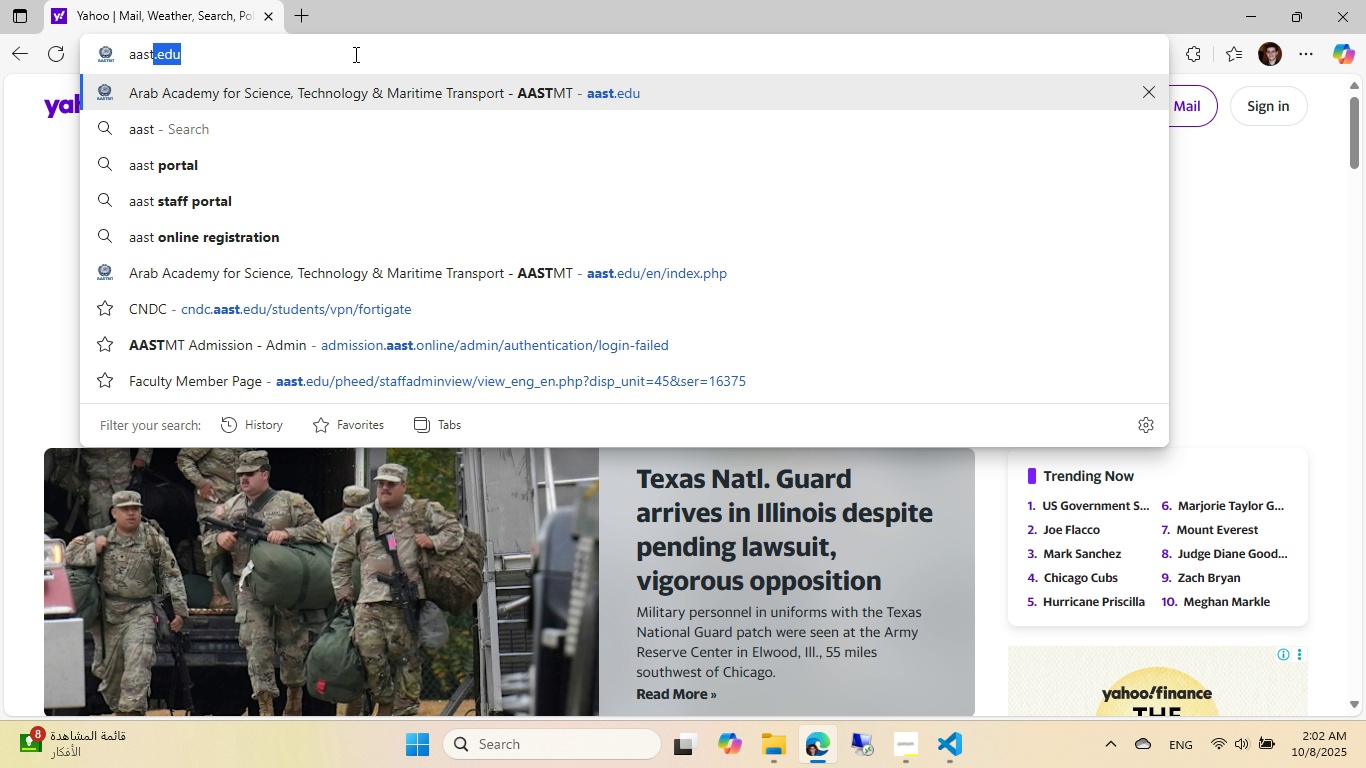 
key(Enter)
 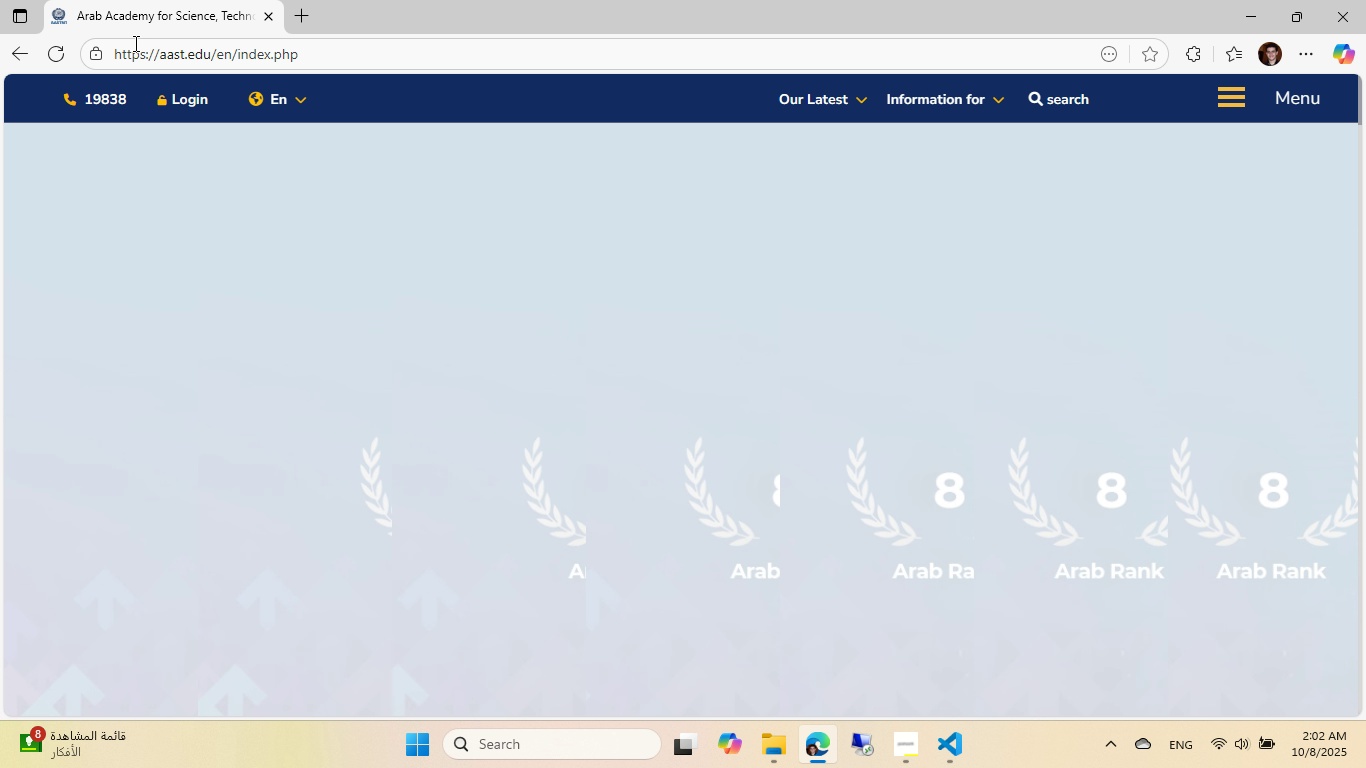 
left_click([87, 45])
 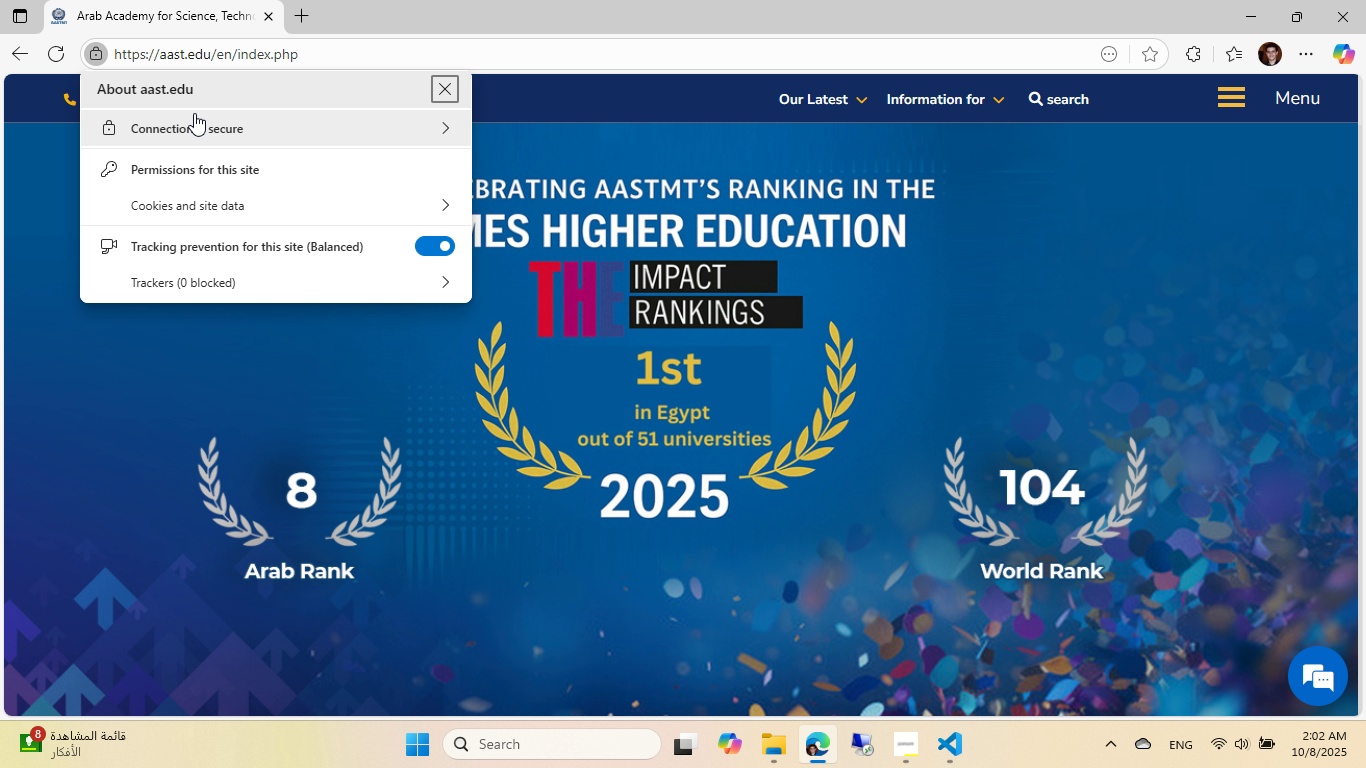 
left_click([194, 113])
 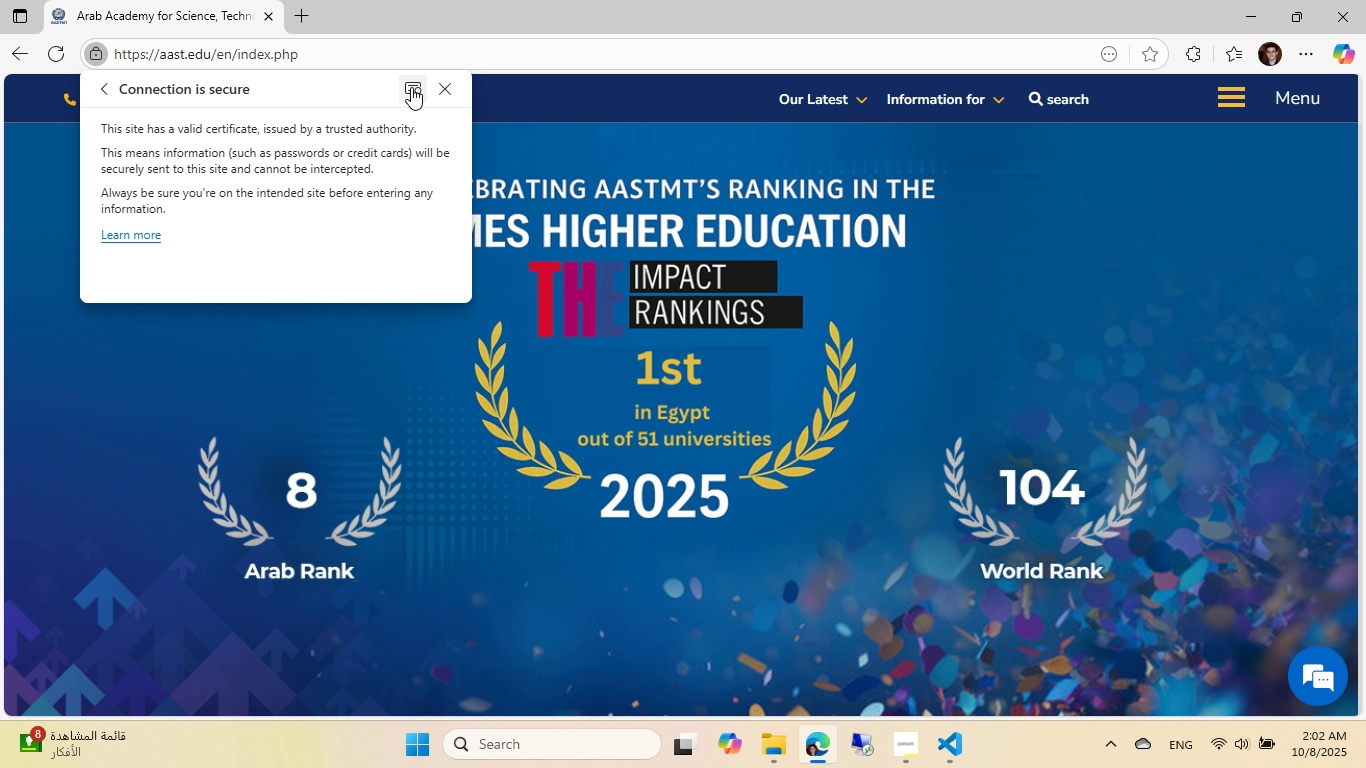 
left_click([415, 93])
 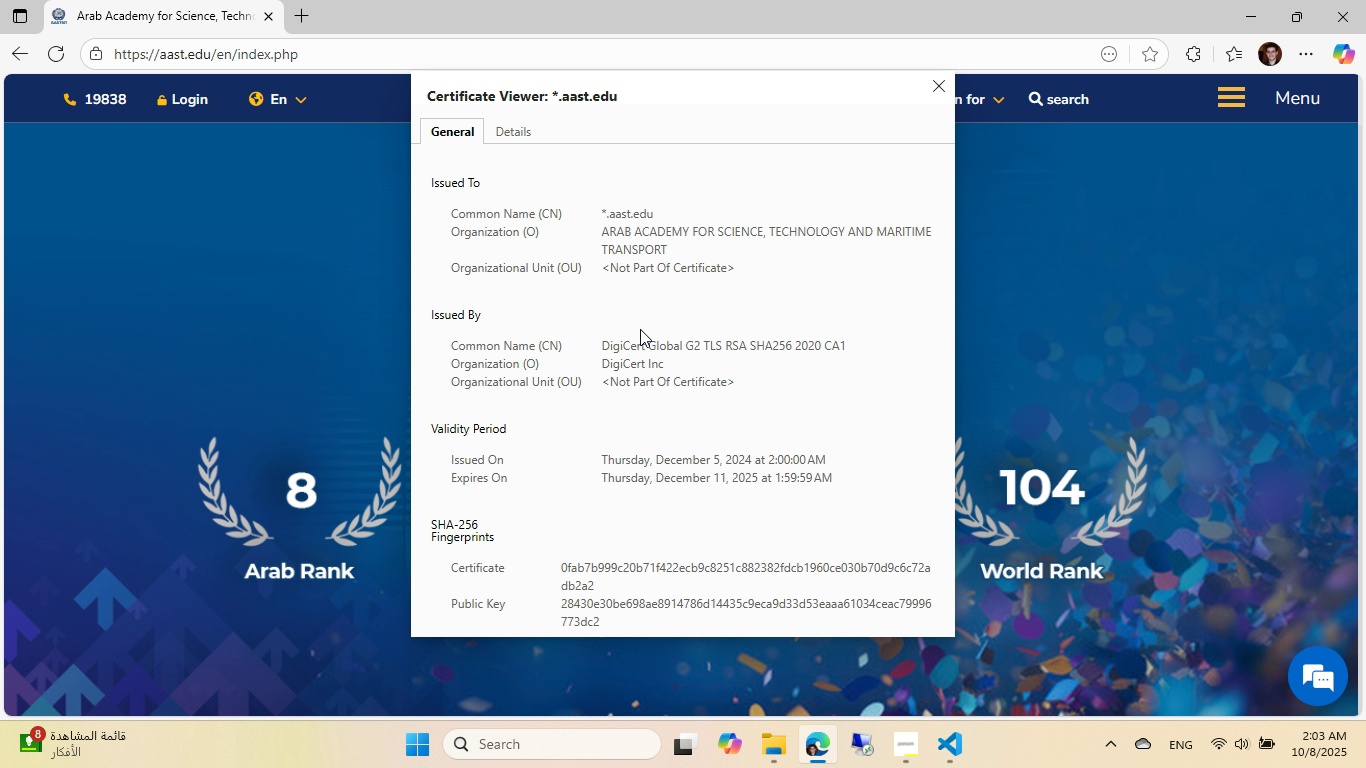 
key(Alt+AltLeft)
 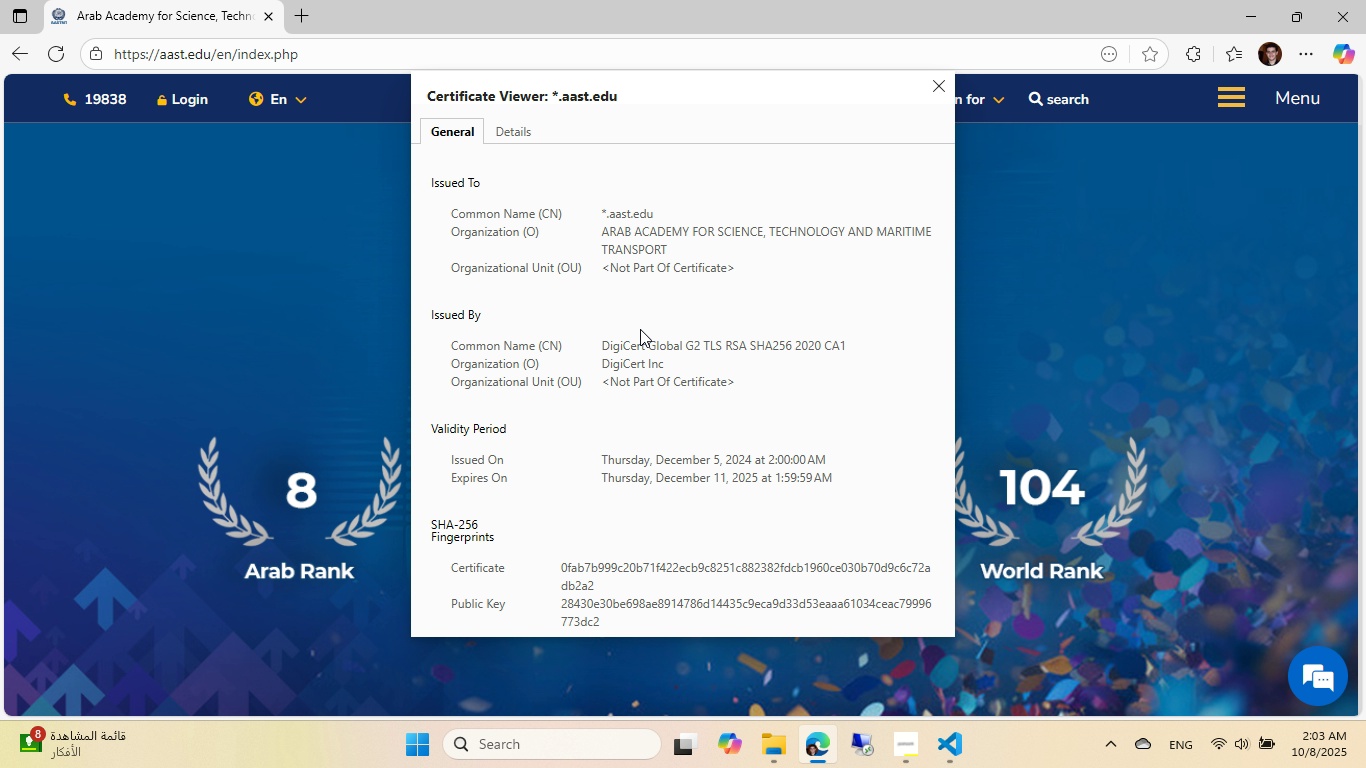 
key(Alt+Tab)
 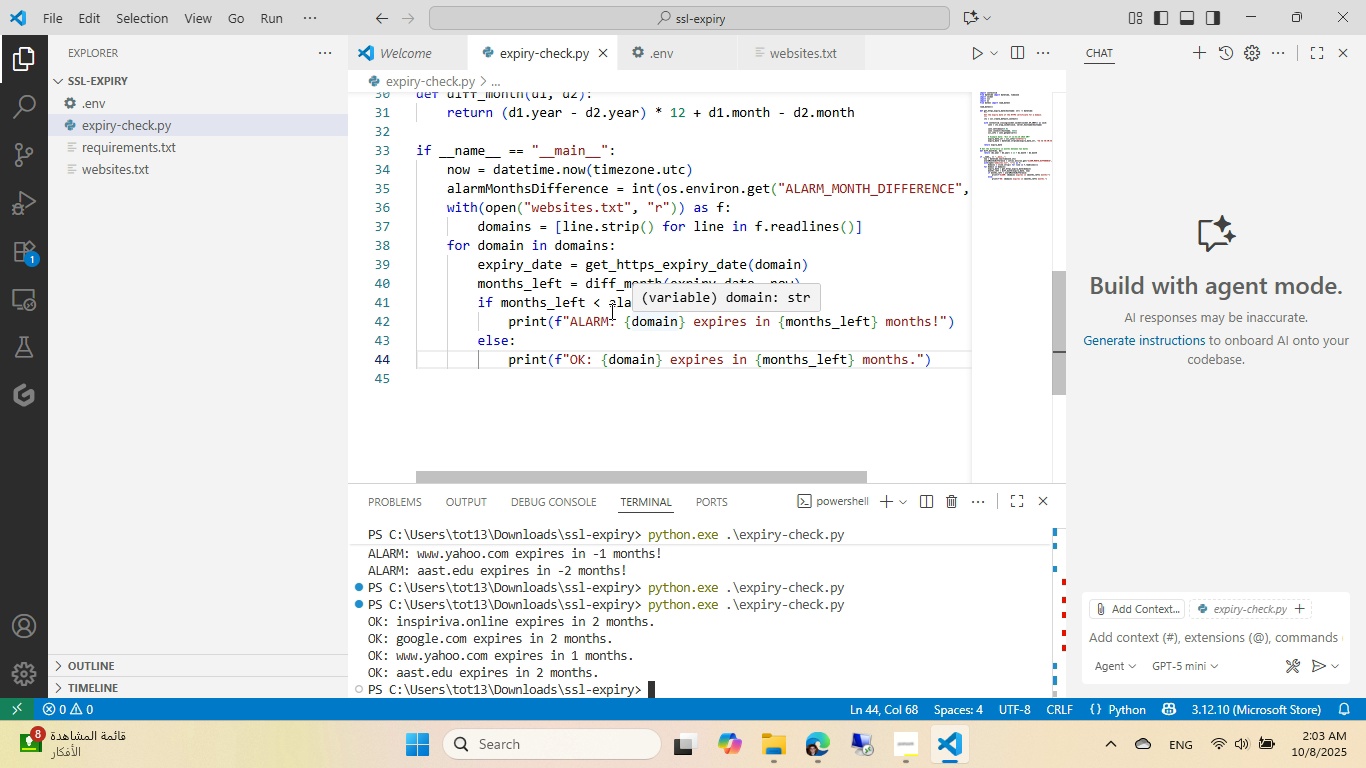 
left_click([602, 305])
 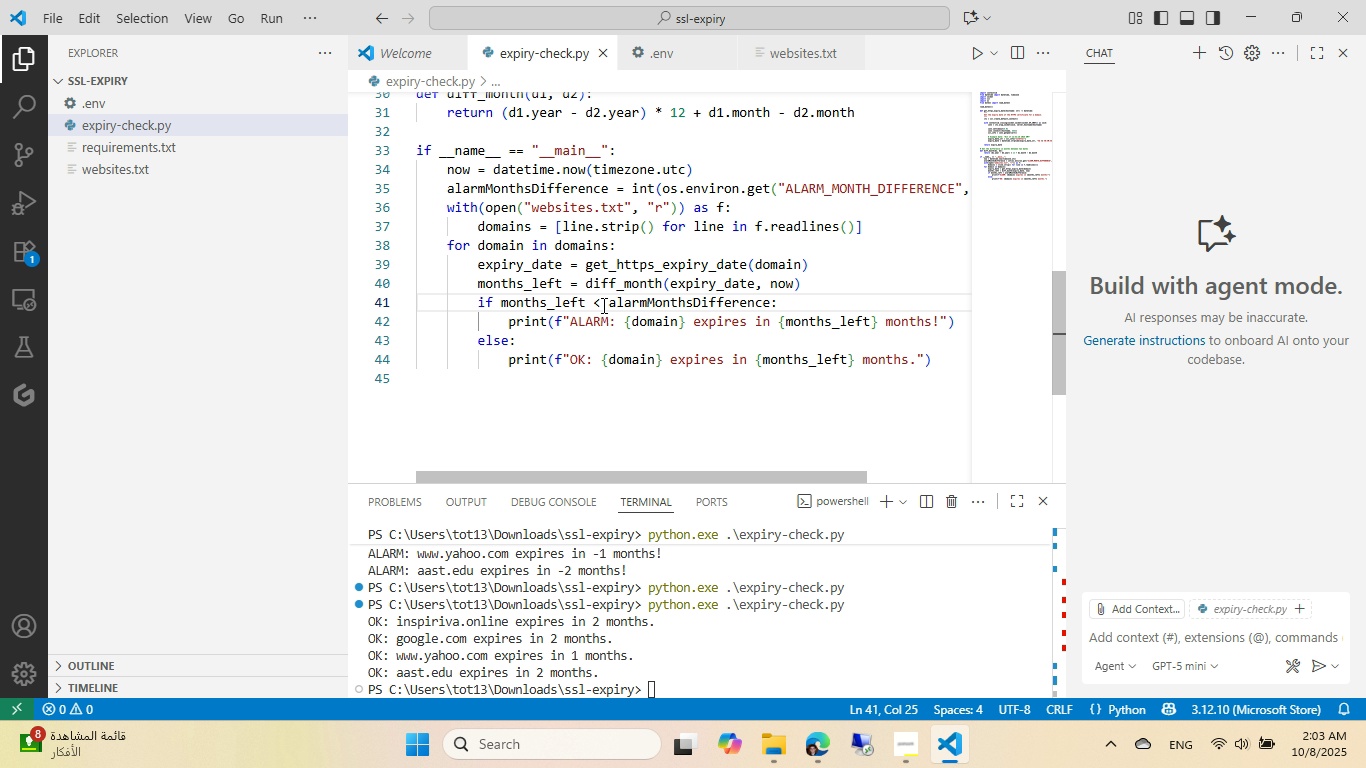 
key(Alt+Equal)
 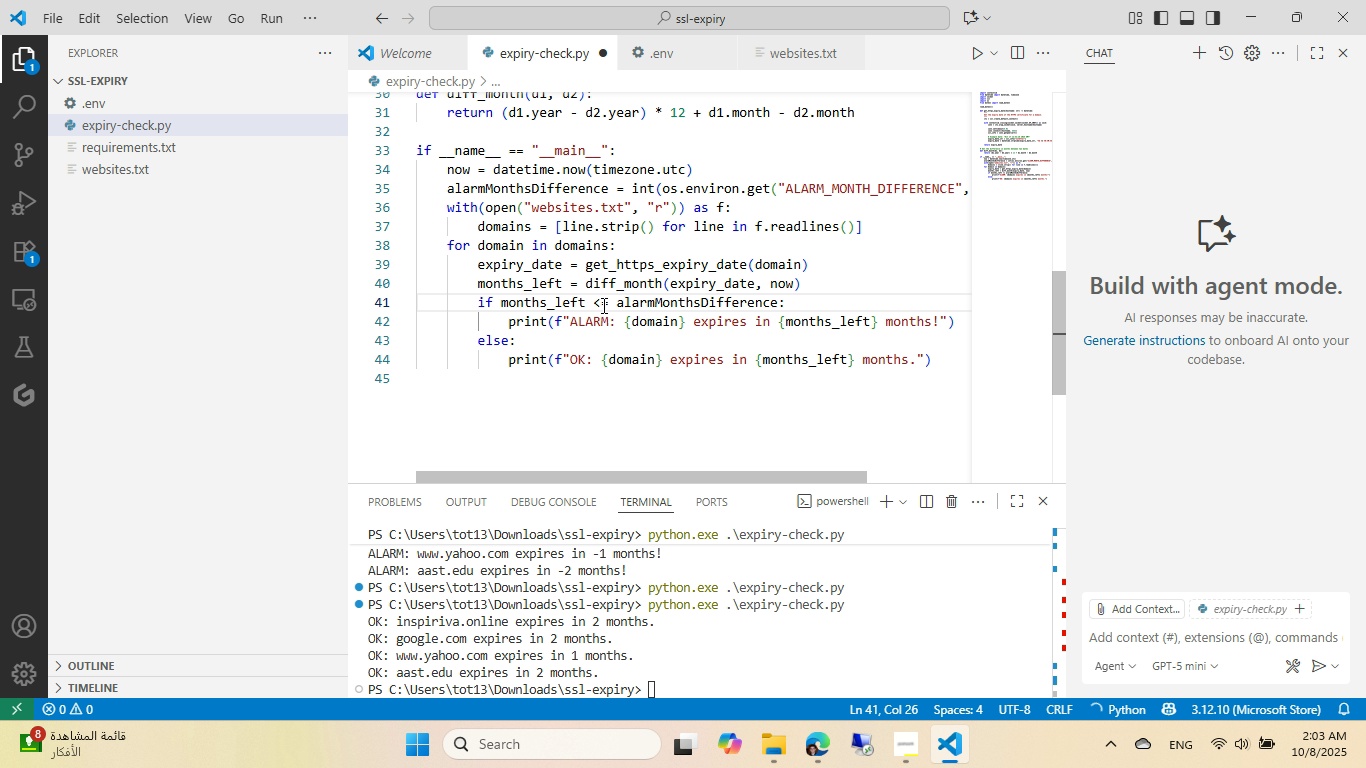 
key(Control+ControlLeft)
 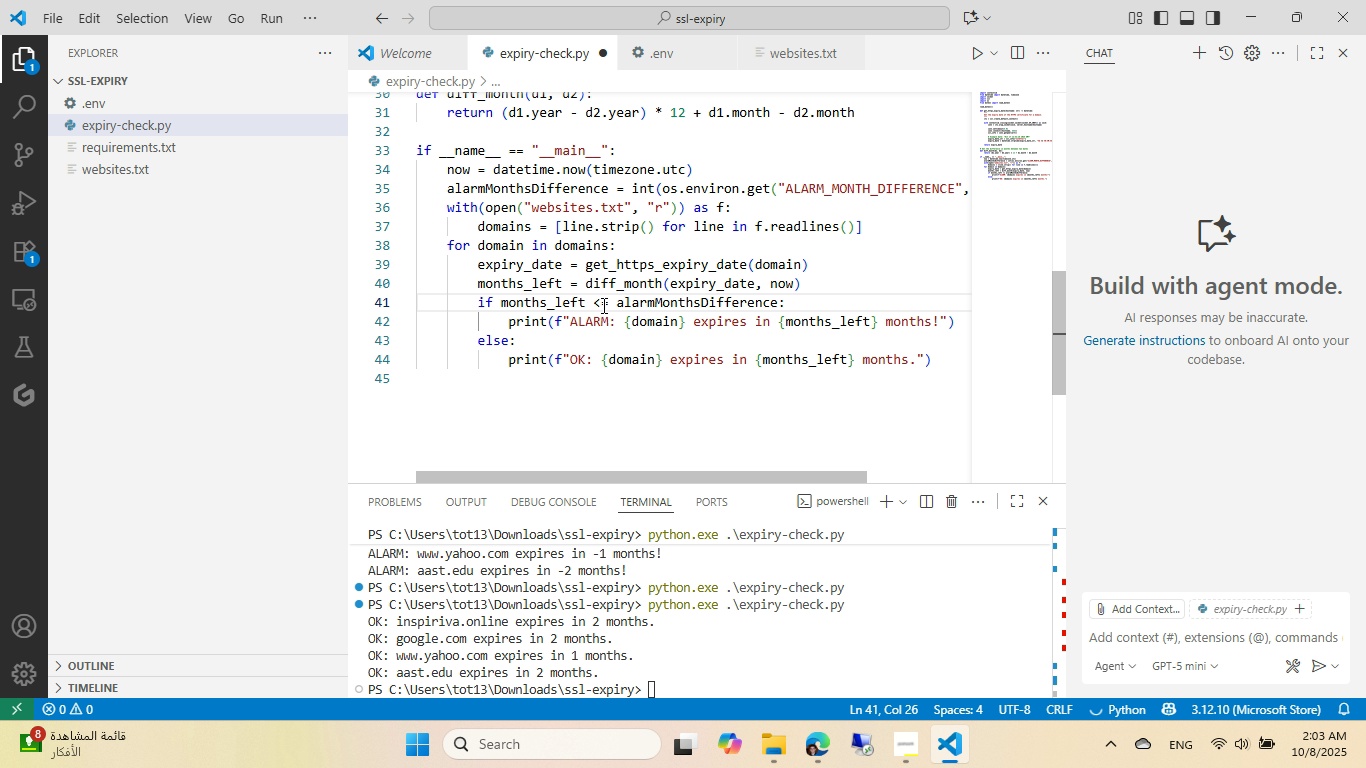 
key(Control+S)
 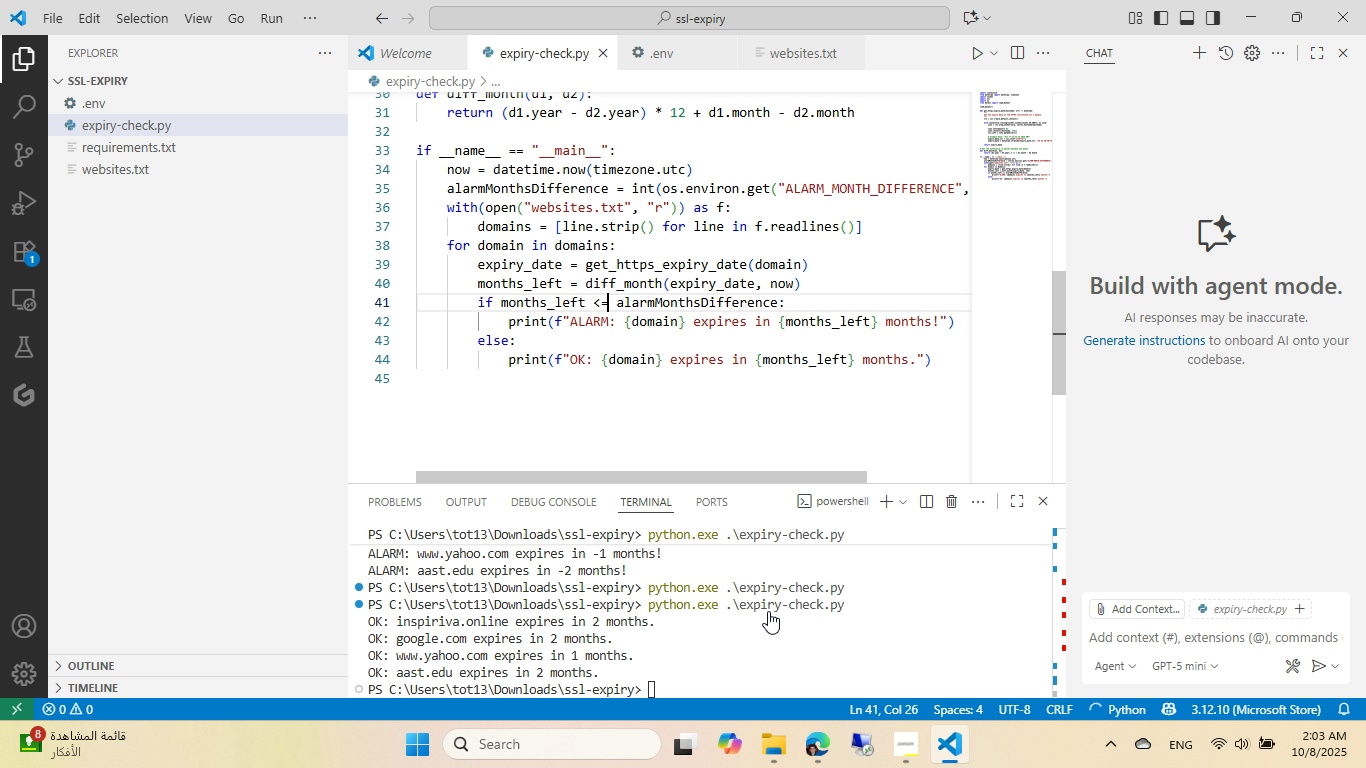 
left_click([774, 631])
 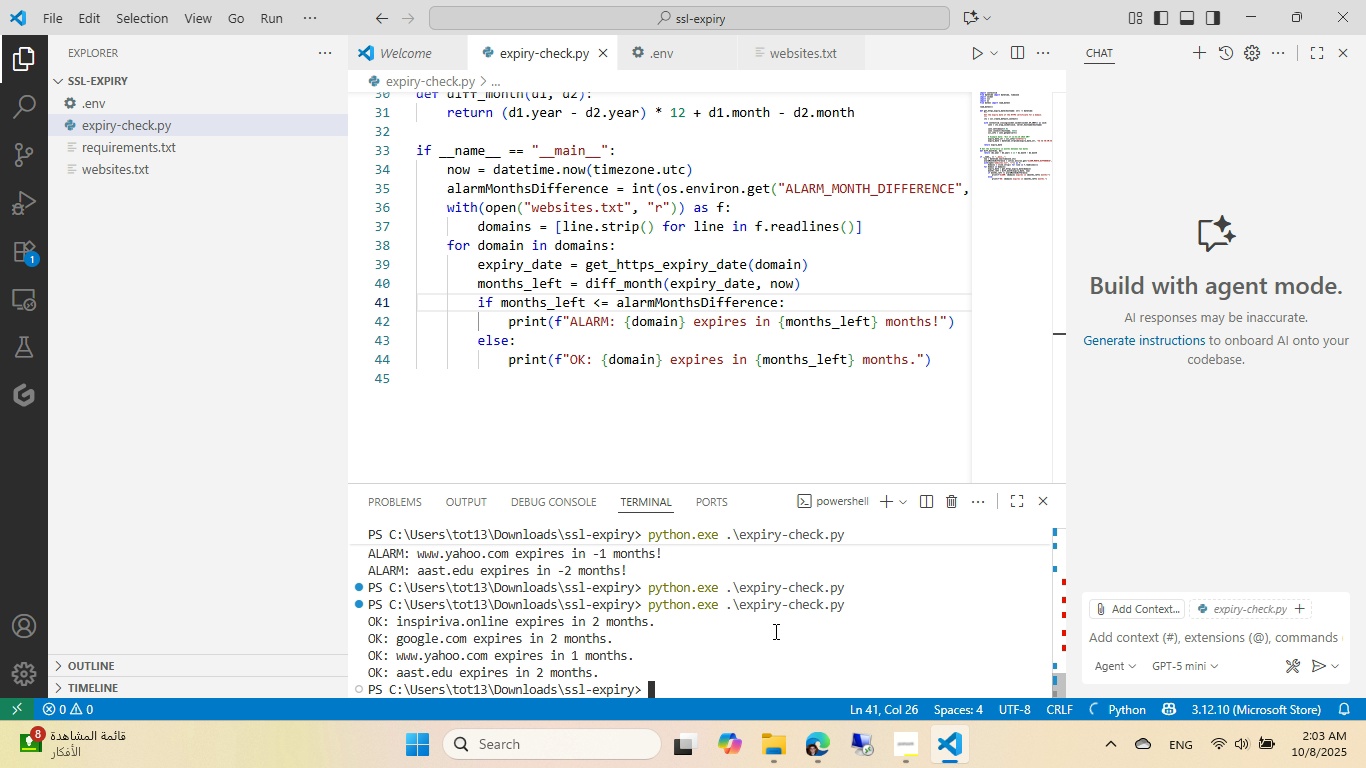 
key(ArrowUp)
 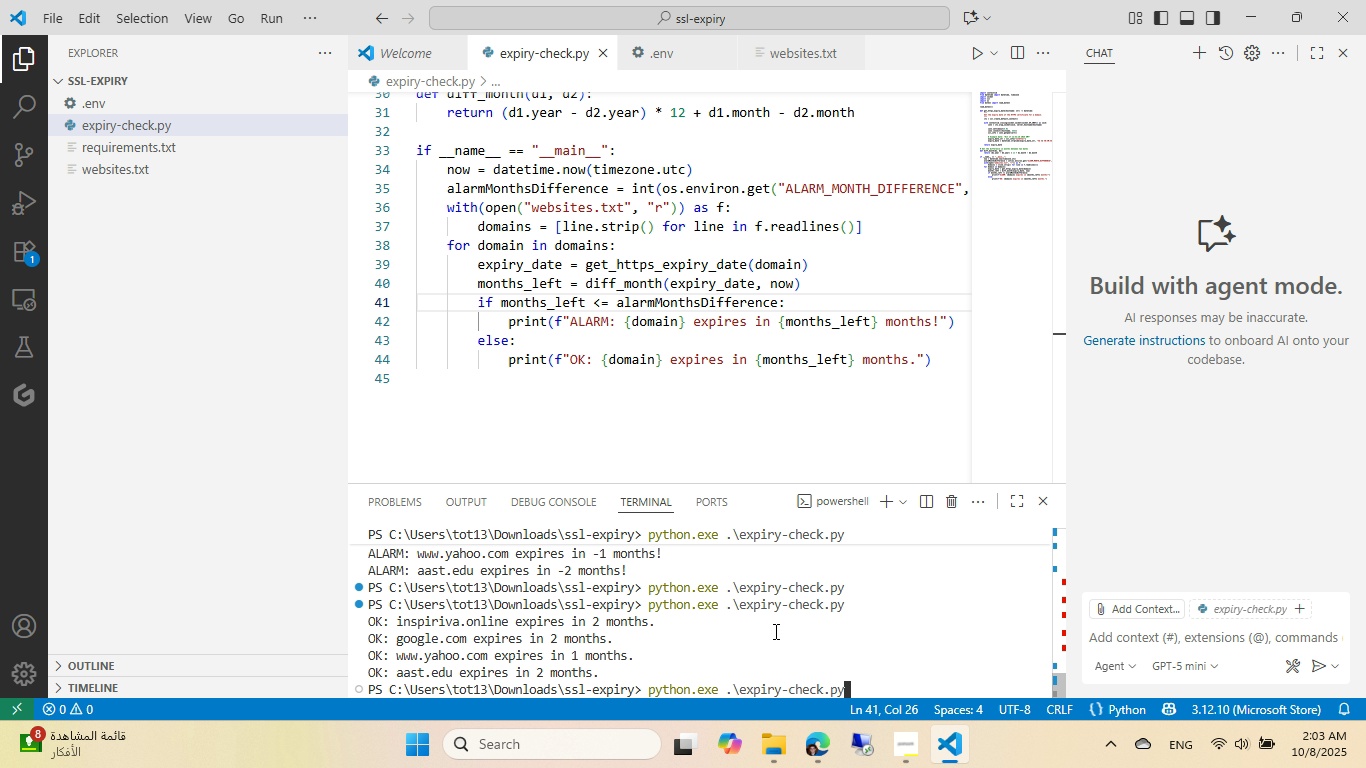 
key(Enter)
 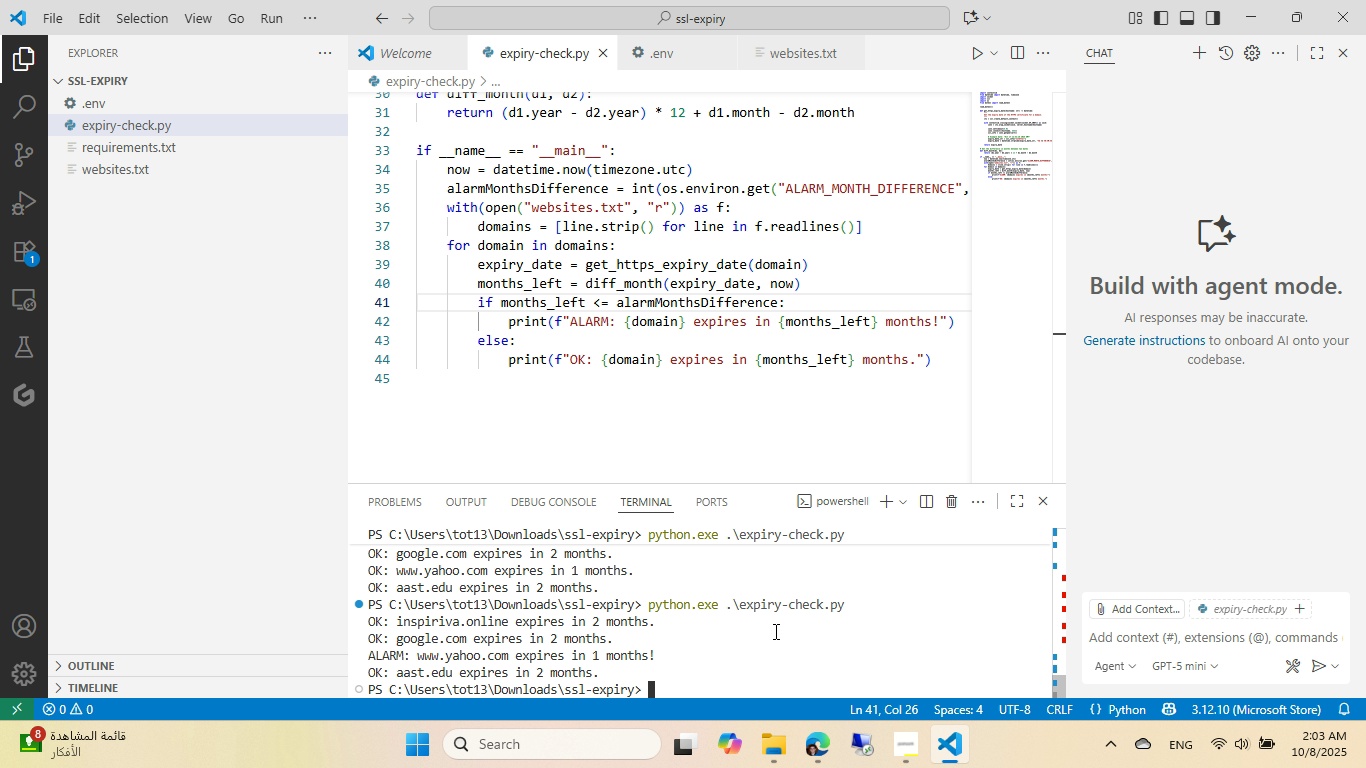 
wait(15.22)
 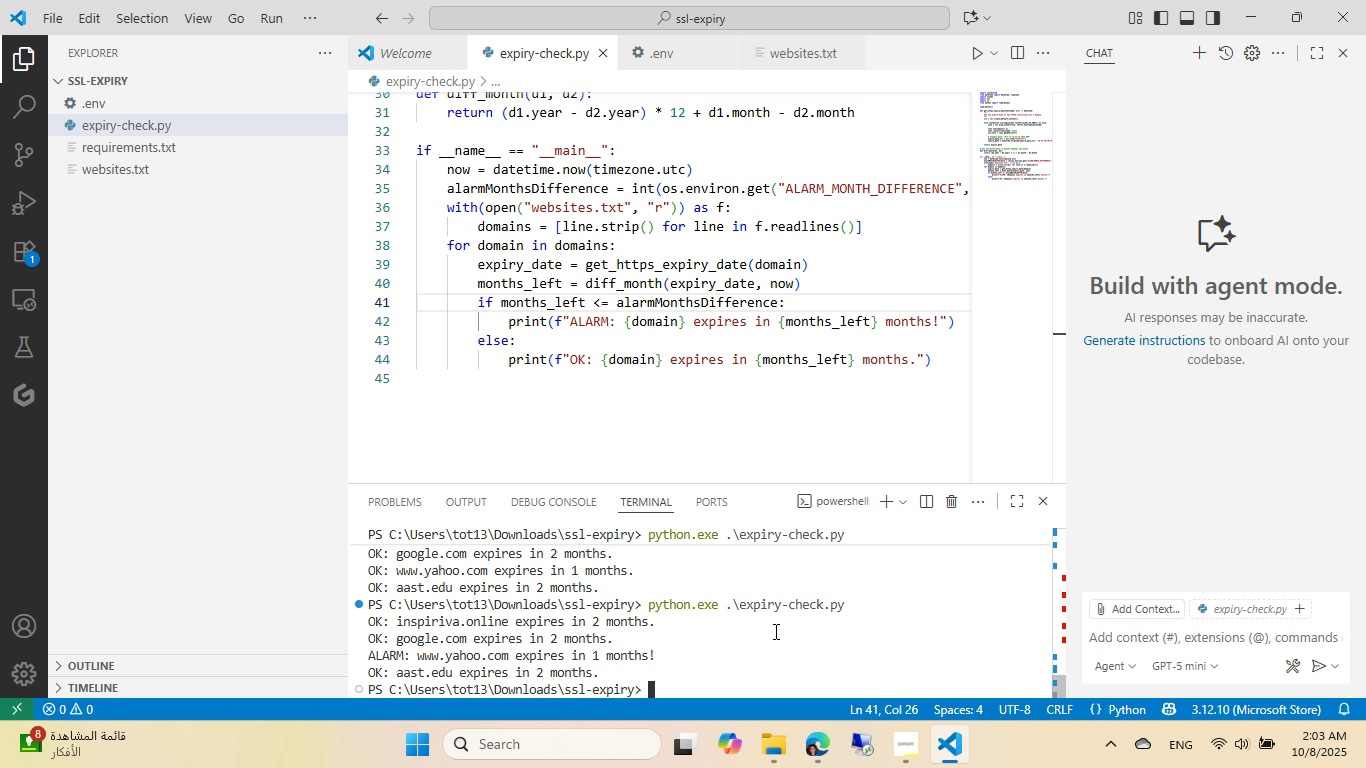 
scroll: coordinate [602, 295], scroll_direction: up, amount: 11.0
 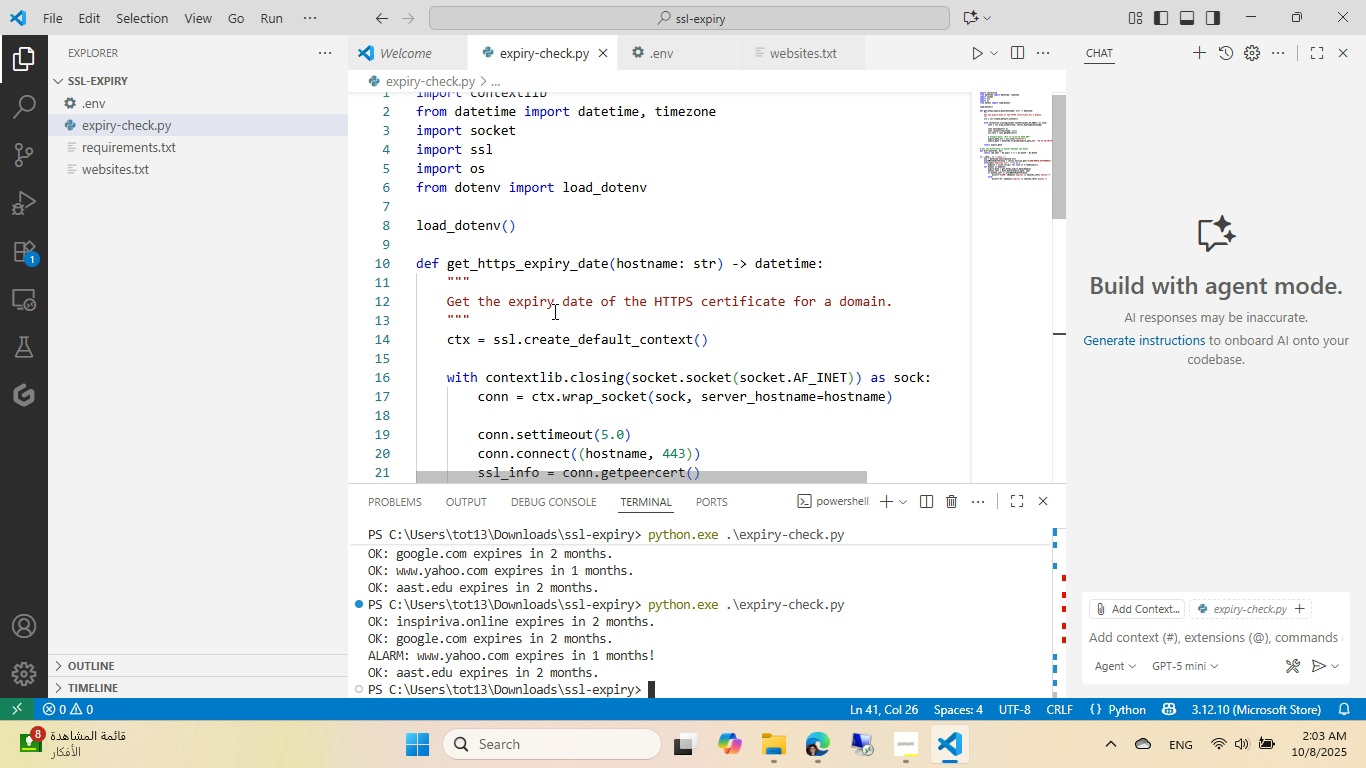 
scroll: coordinate [553, 311], scroll_direction: down, amount: 2.0
 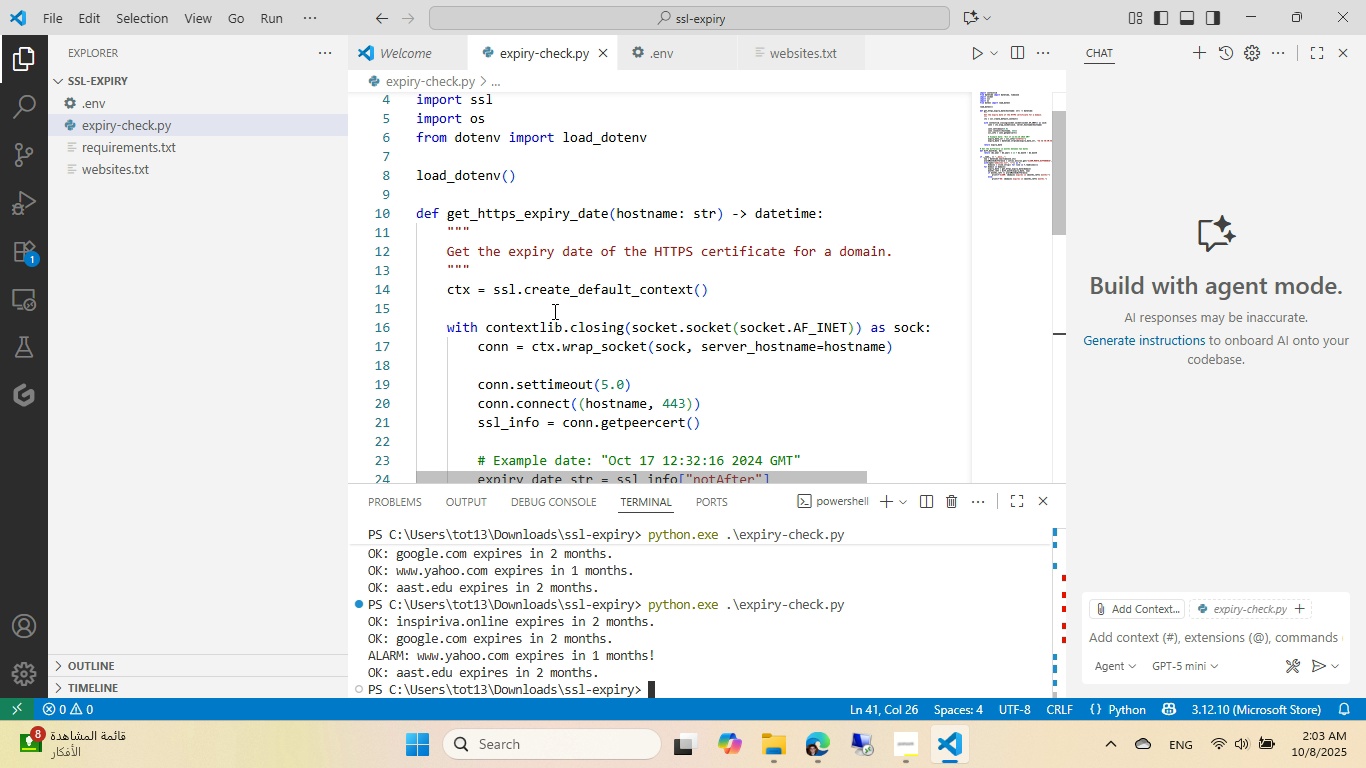 
scroll: coordinate [553, 311], scroll_direction: up, amount: 4.0
 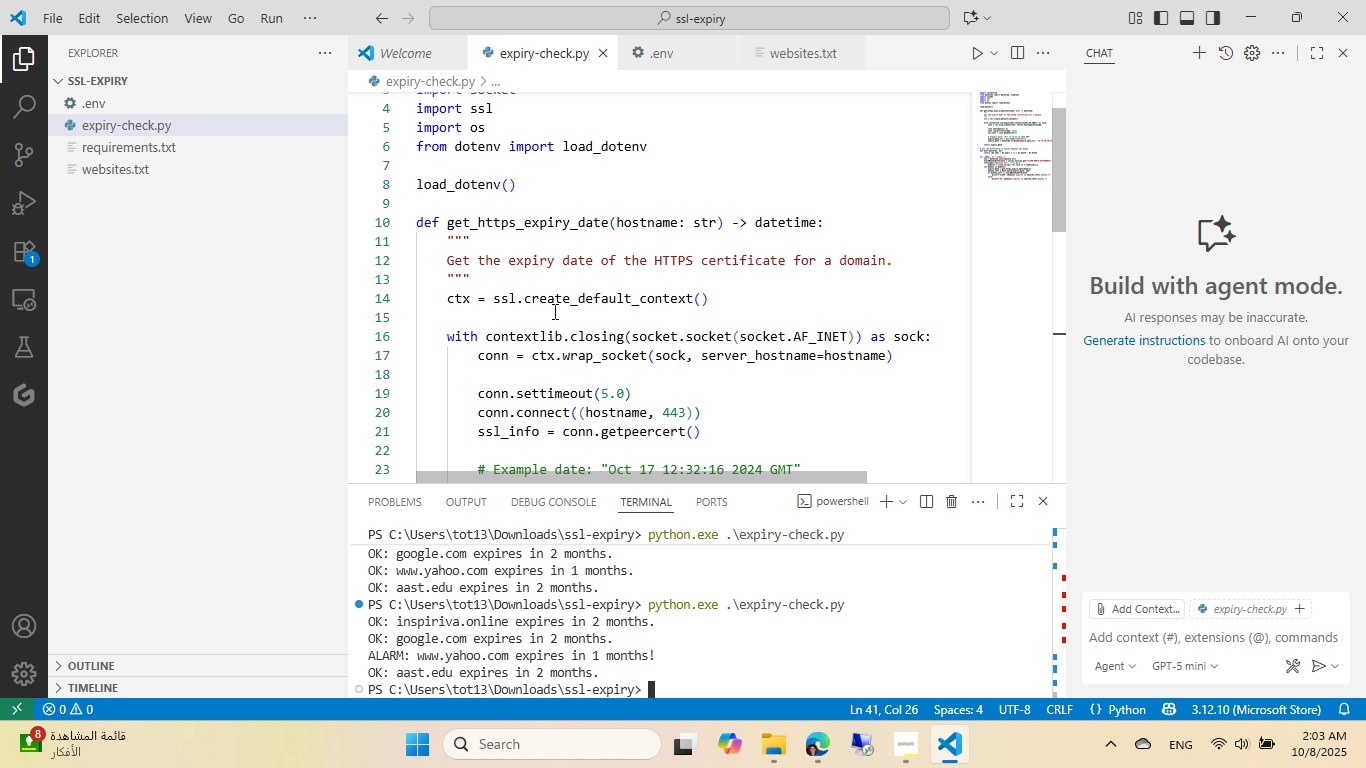 
scroll: coordinate [553, 311], scroll_direction: down, amount: 3.0
 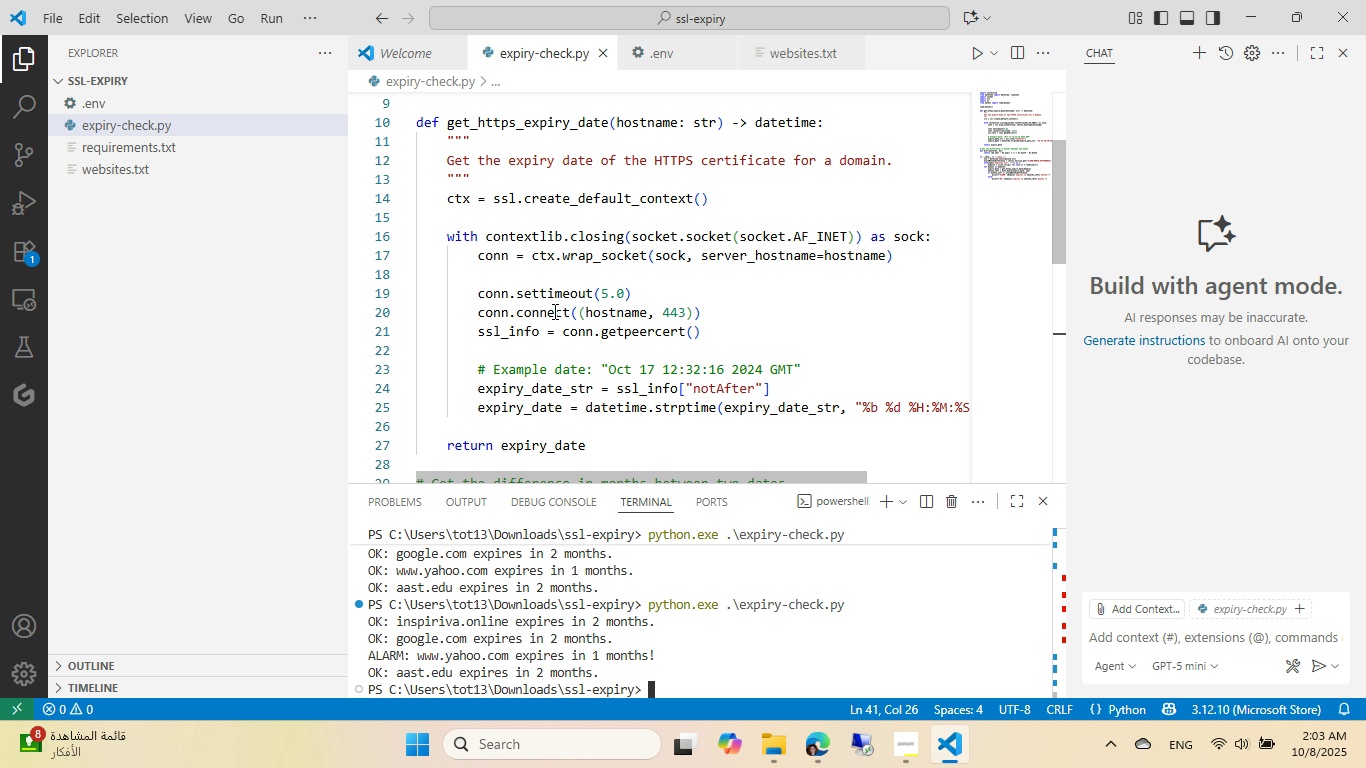 
scroll: coordinate [553, 311], scroll_direction: up, amount: 1.0
 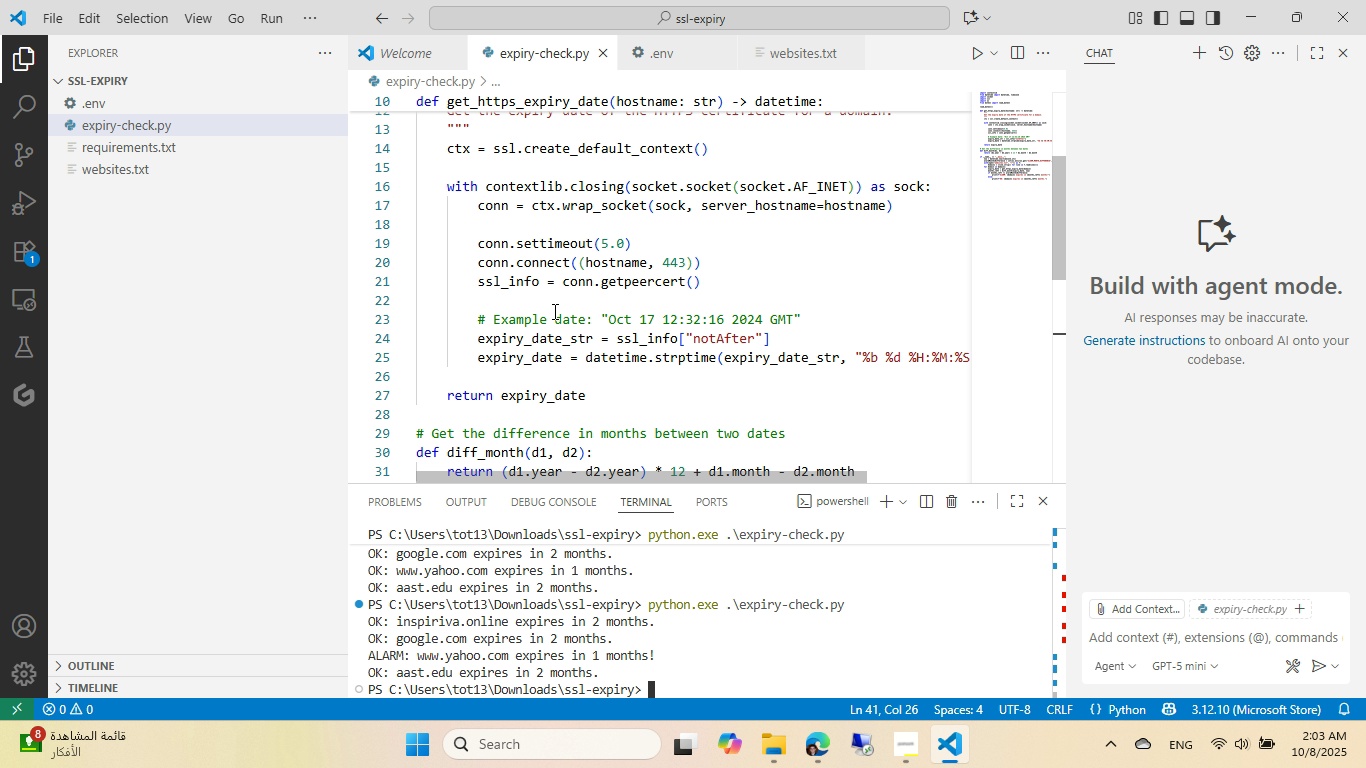 
scroll: coordinate [553, 311], scroll_direction: down, amount: 1.0
 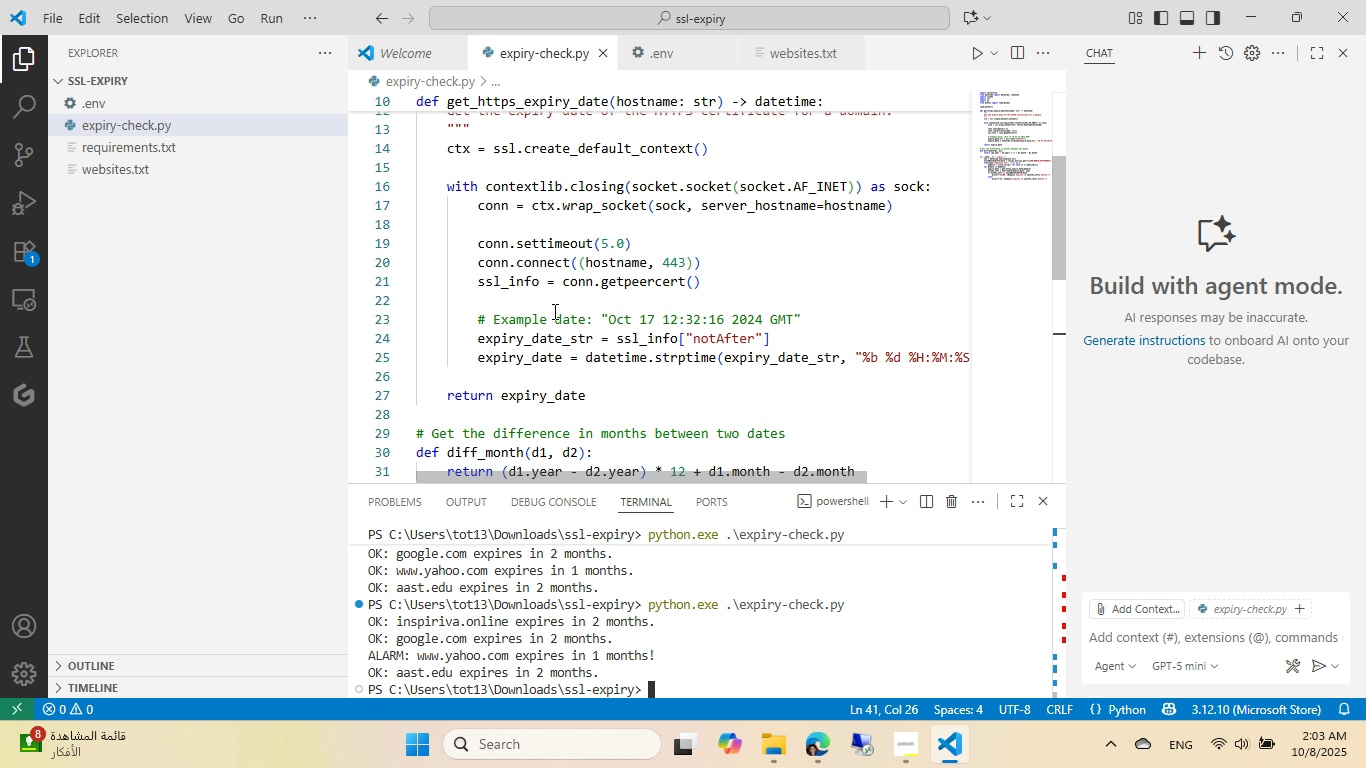 
scroll: coordinate [553, 311], scroll_direction: up, amount: 2.0
 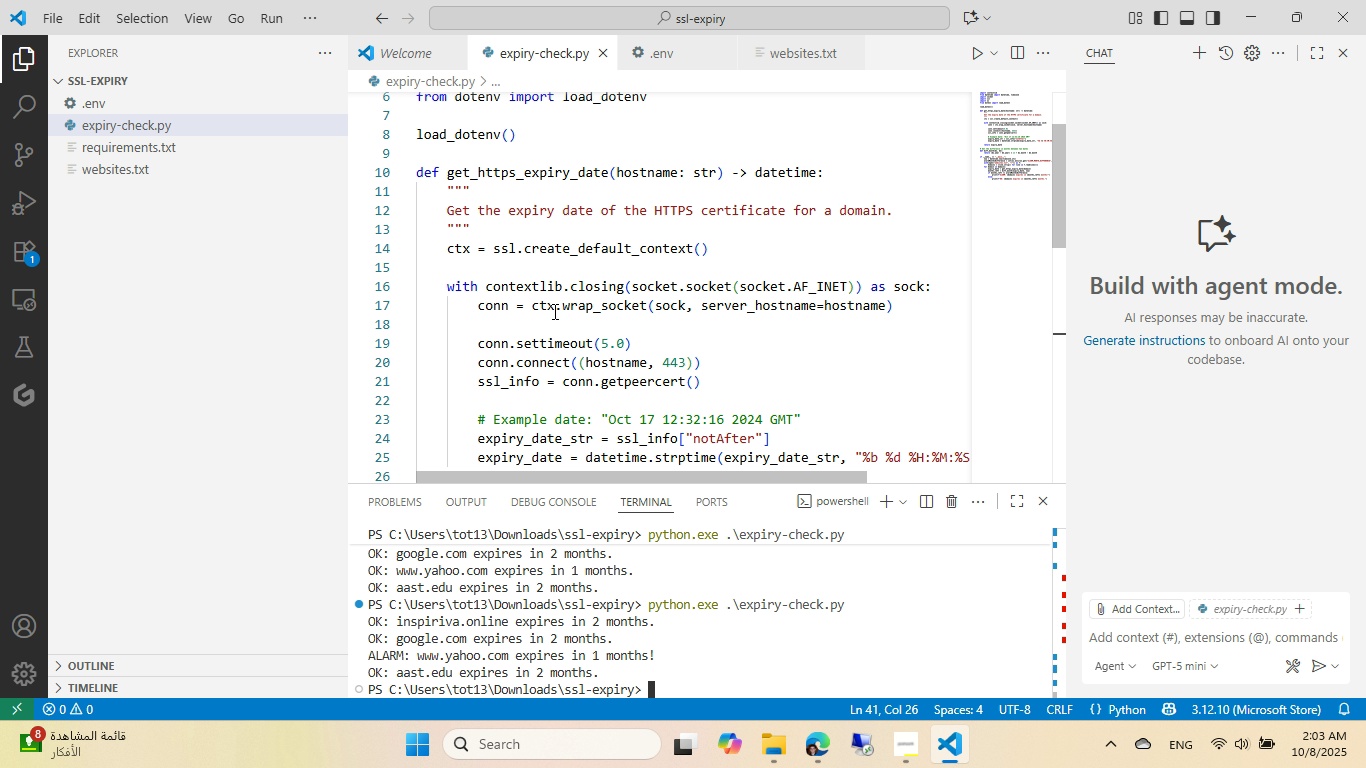 
scroll: coordinate [553, 311], scroll_direction: down, amount: 1.0
 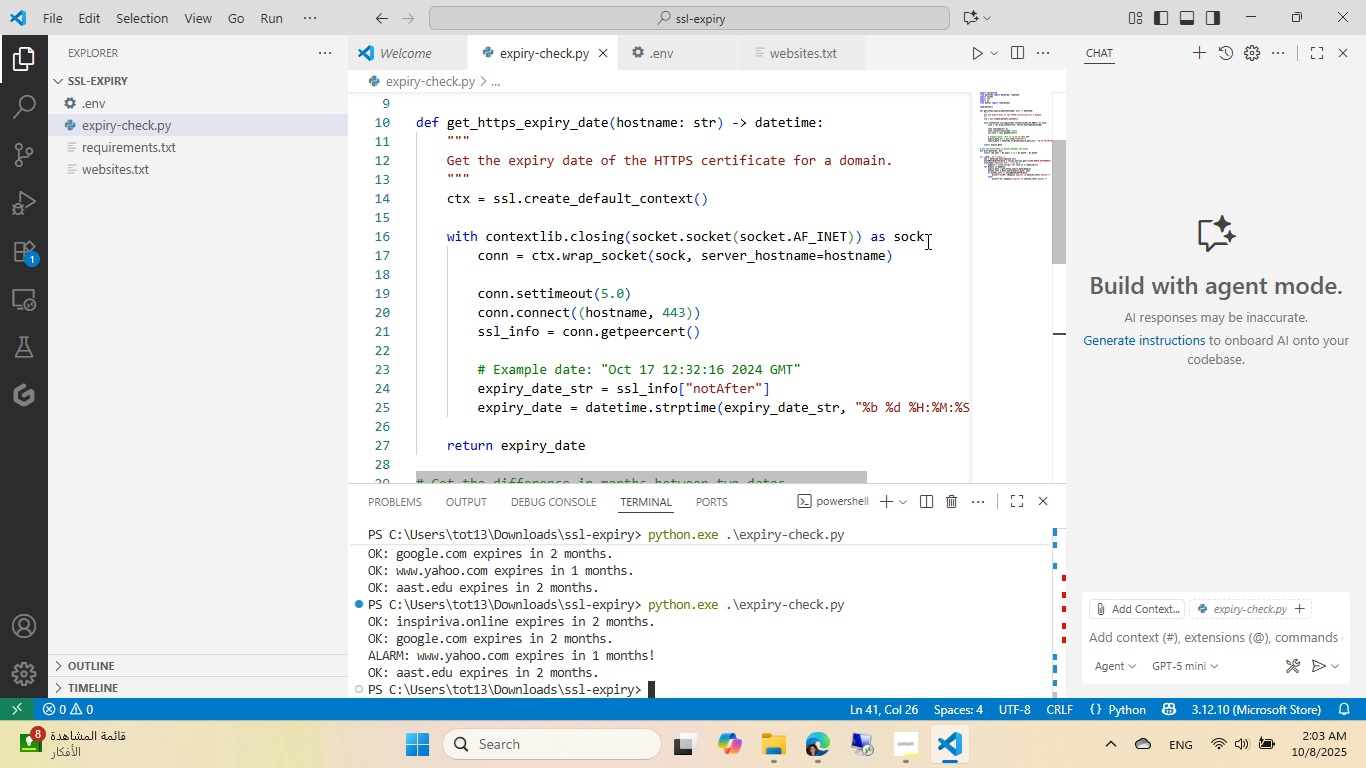 
left_click([935, 238])
 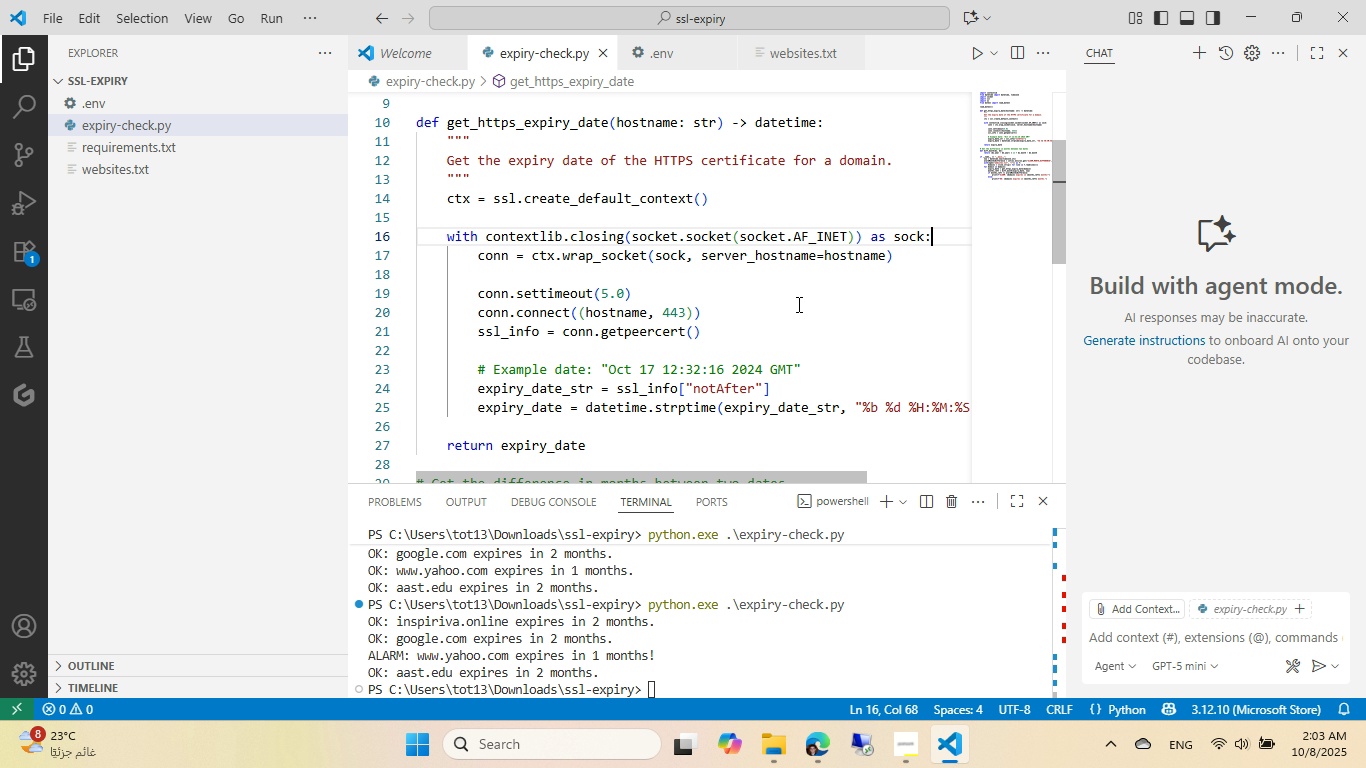 
wait(5.57)
 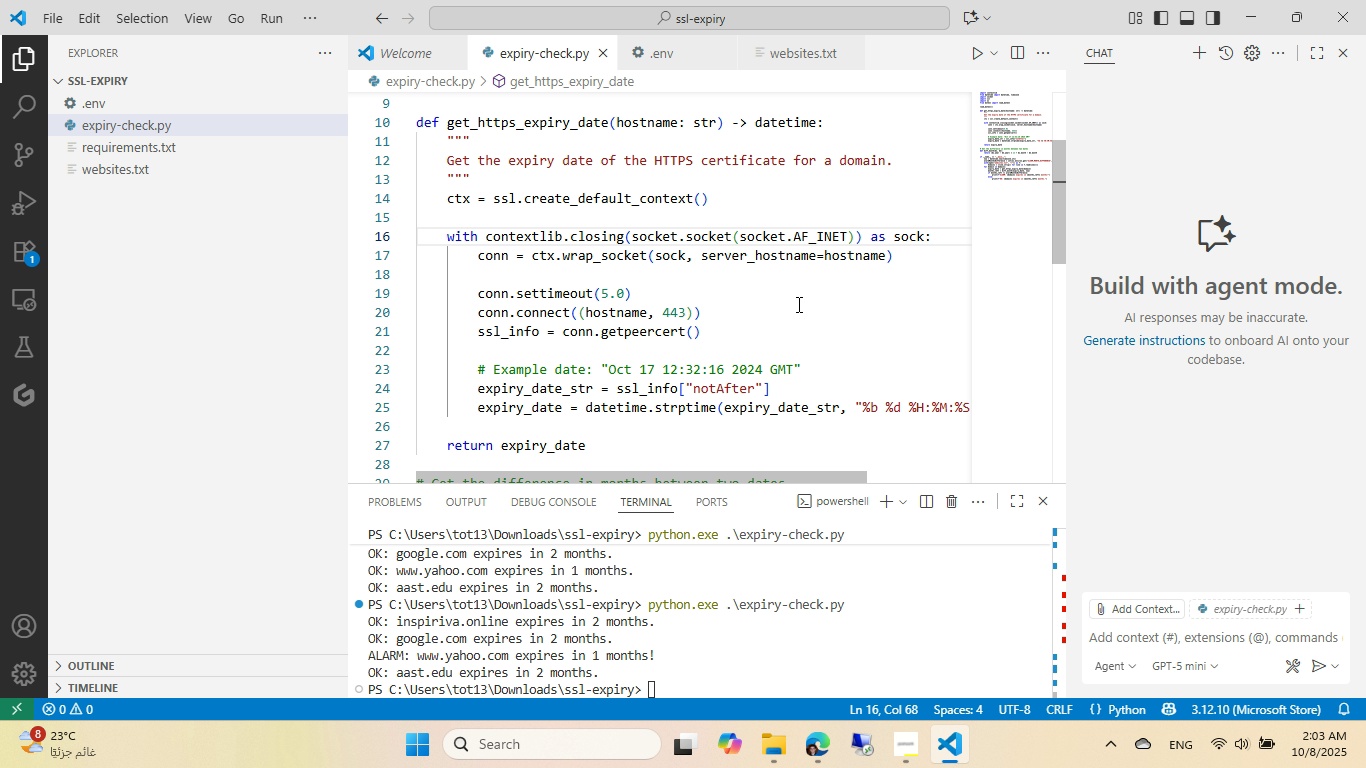 
key(NumpadEnter)